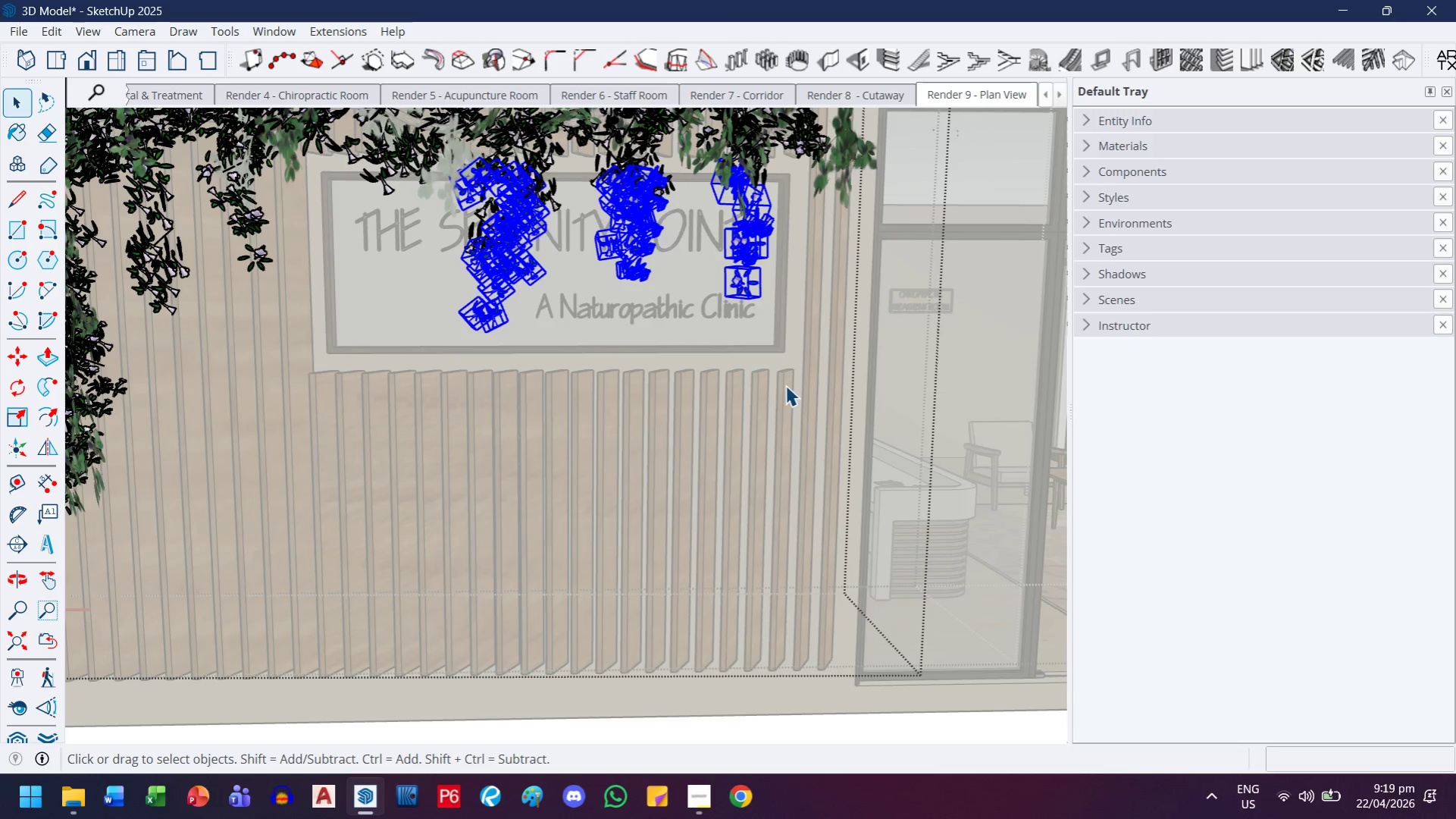 
key(Delete)
 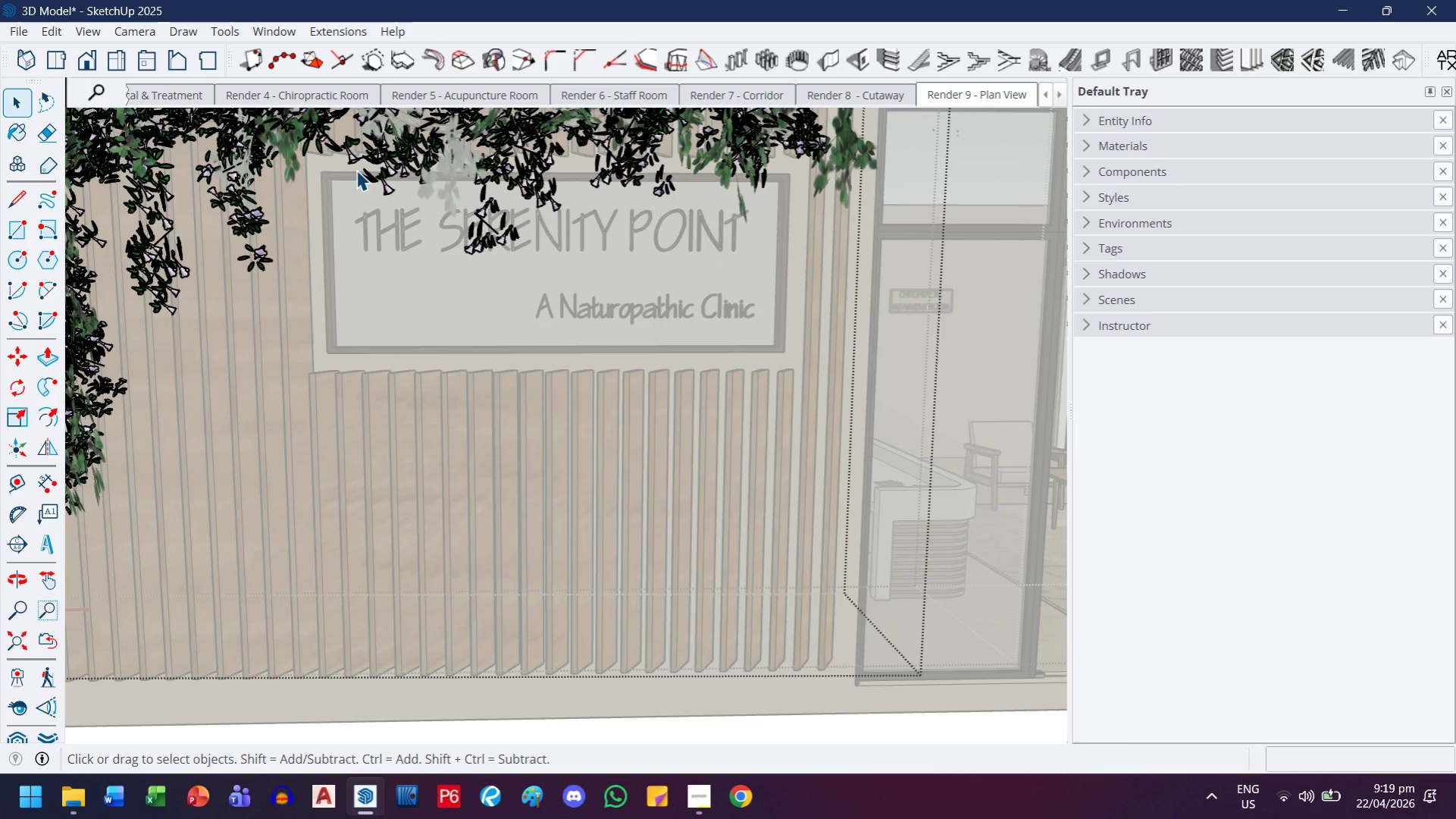 
left_click_drag(start_coordinate=[354, 157], to_coordinate=[803, 294])
 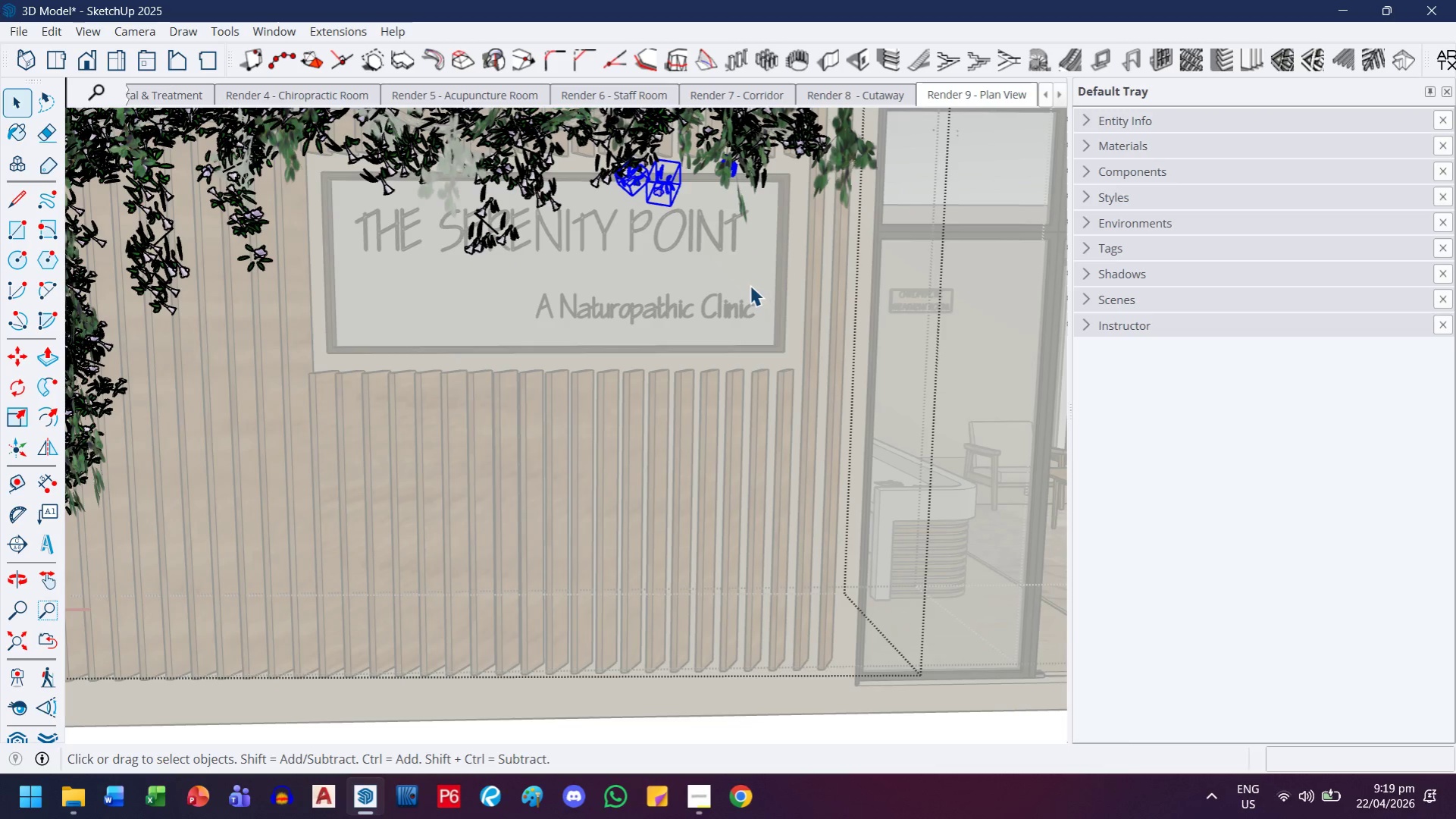 
key(Delete)
 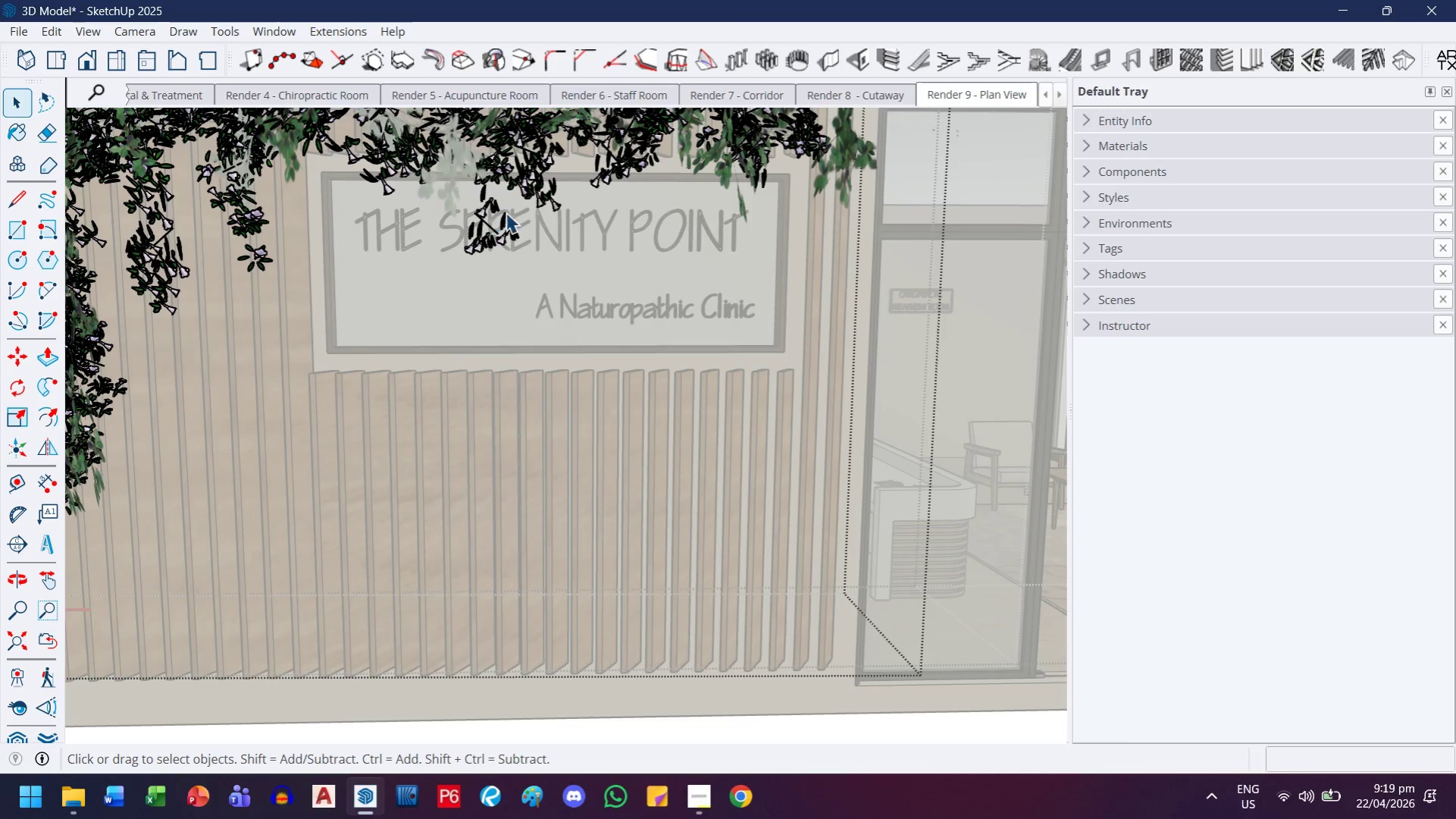 
left_click_drag(start_coordinate=[546, 240], to_coordinate=[473, 230])
 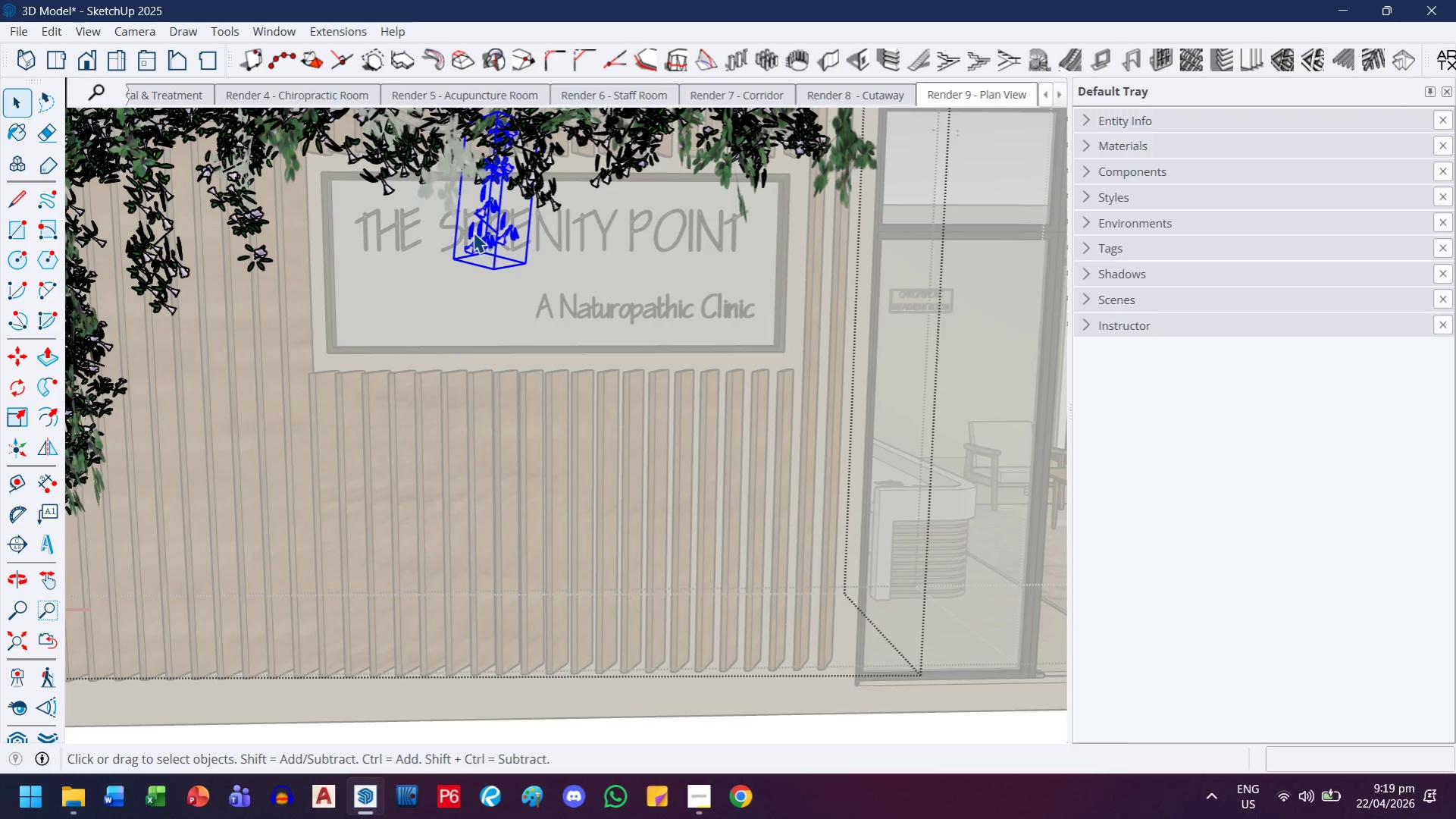 
key(Delete)
 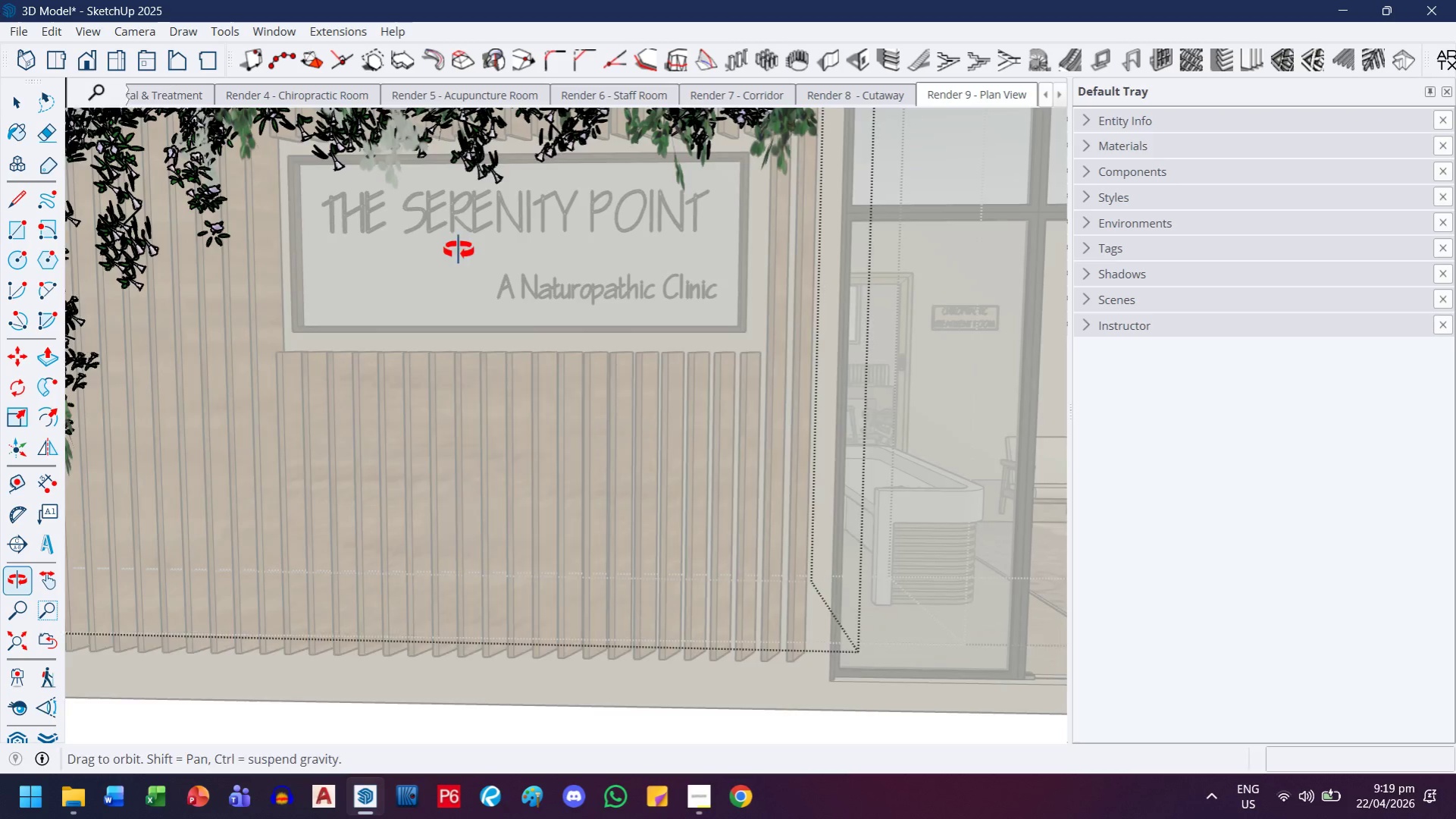 
left_click_drag(start_coordinate=[631, 213], to_coordinate=[333, 194])
 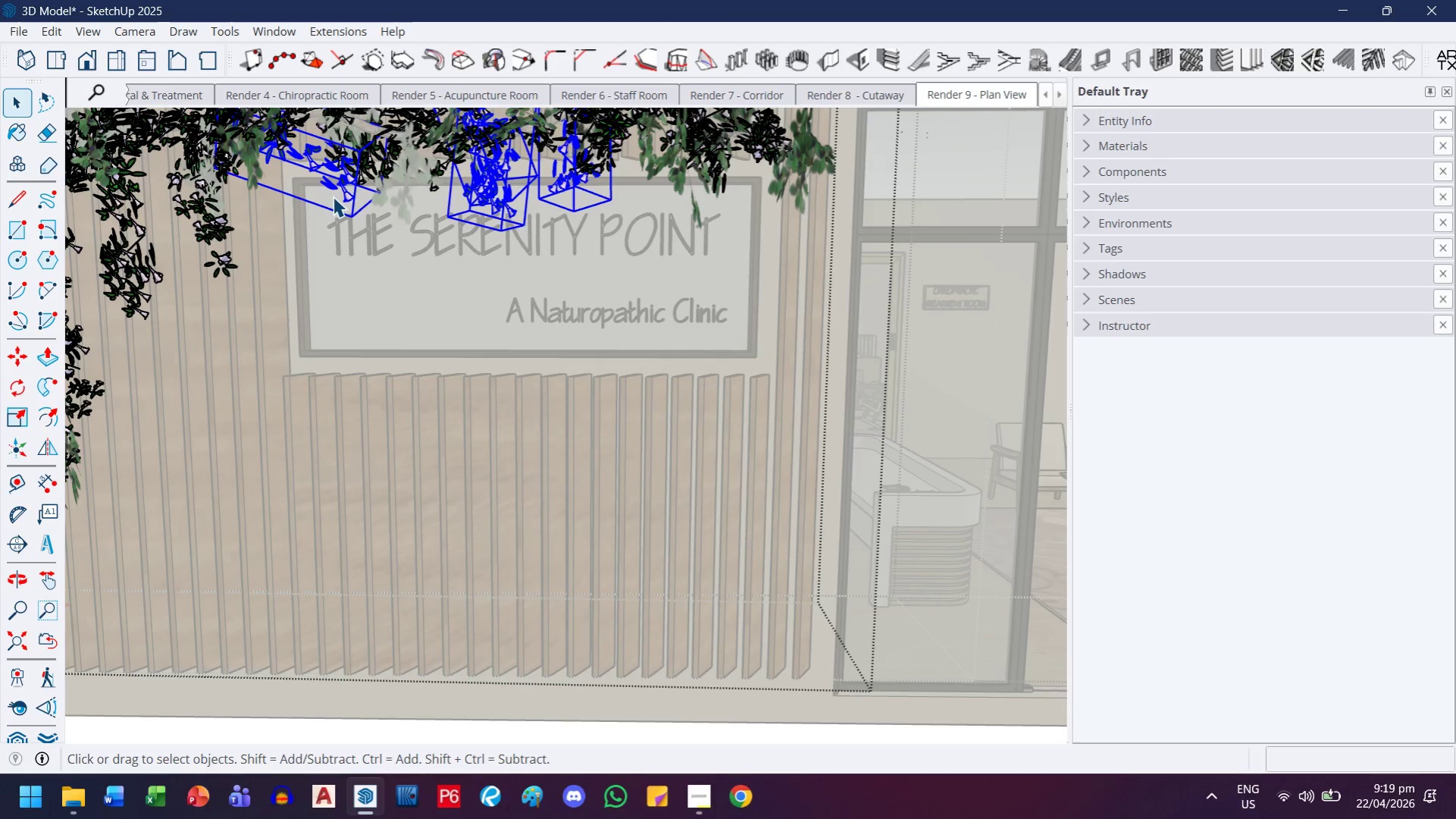 
key(Delete)
 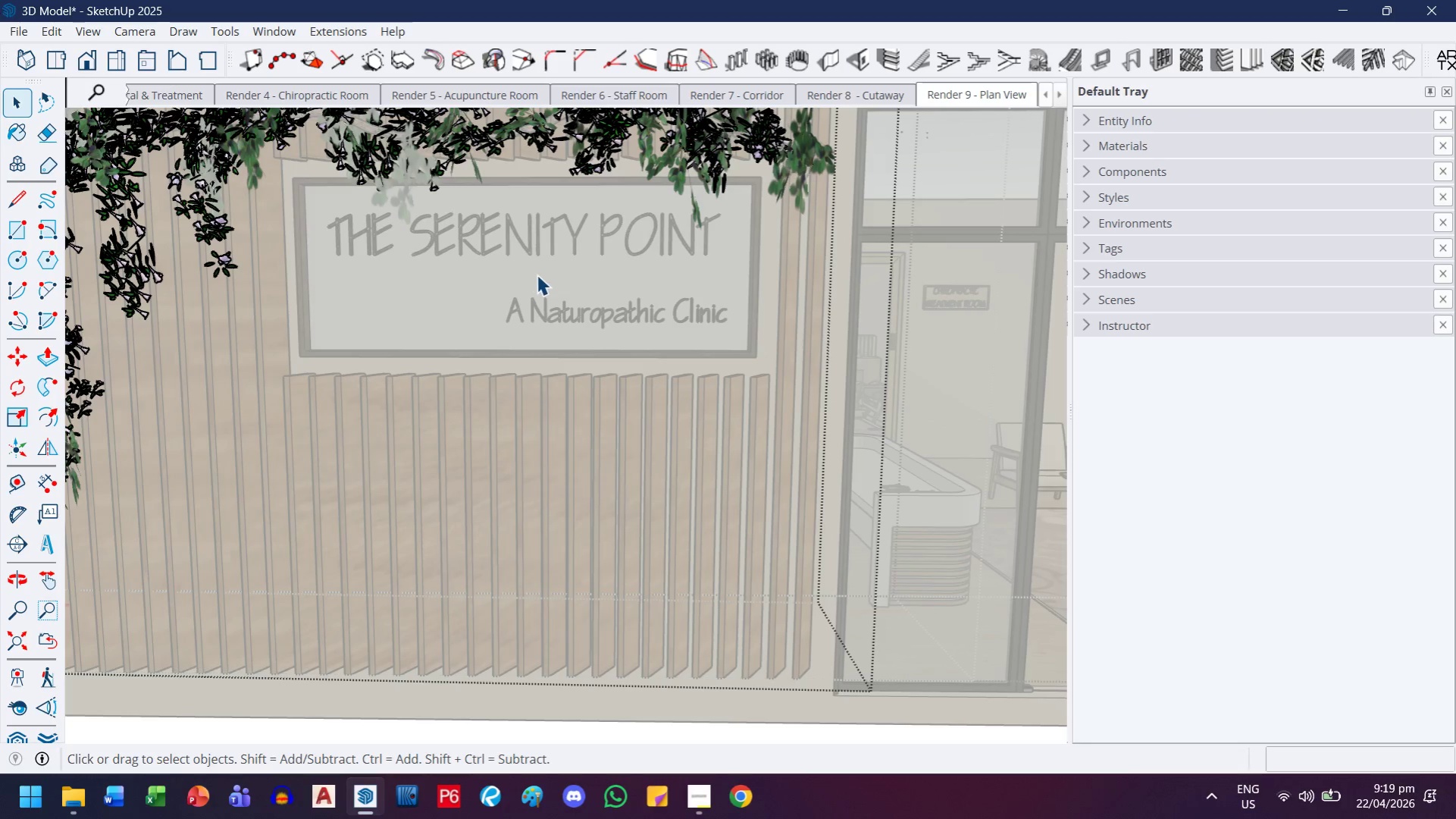 
key(Escape)
 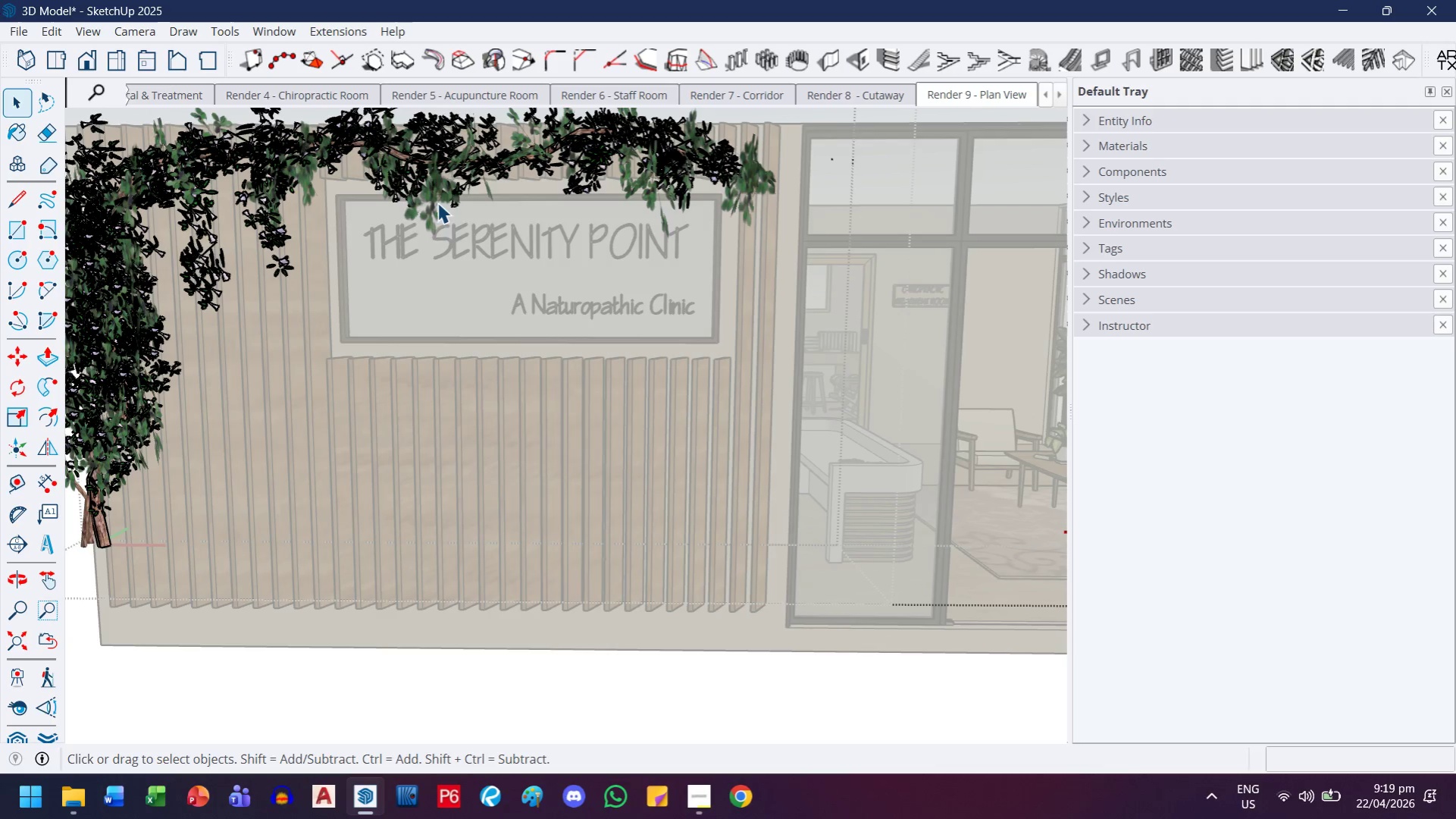 
scroll: coordinate [538, 274], scroll_direction: down, amount: 2.0
 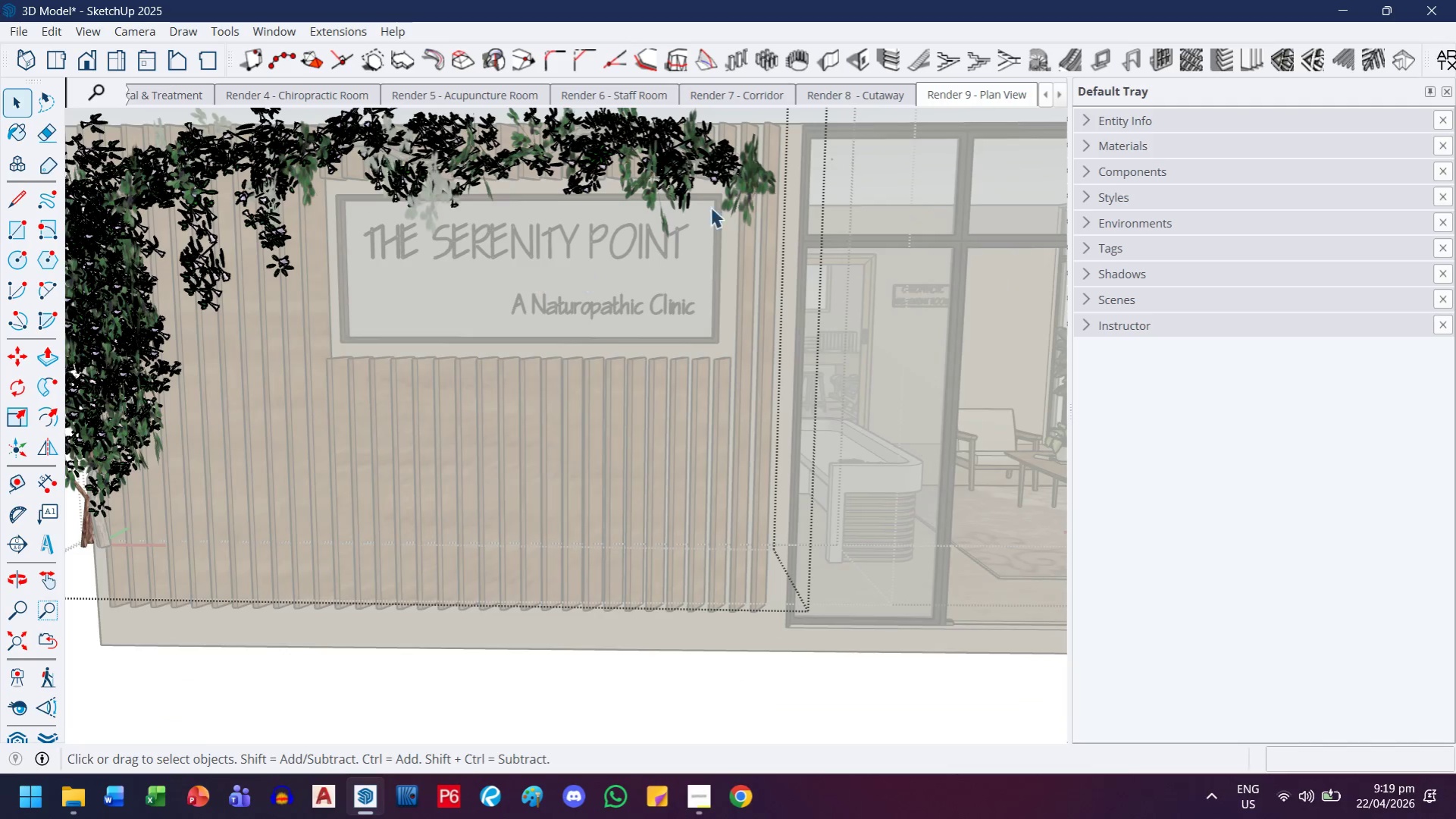 
double_click([434, 212])
 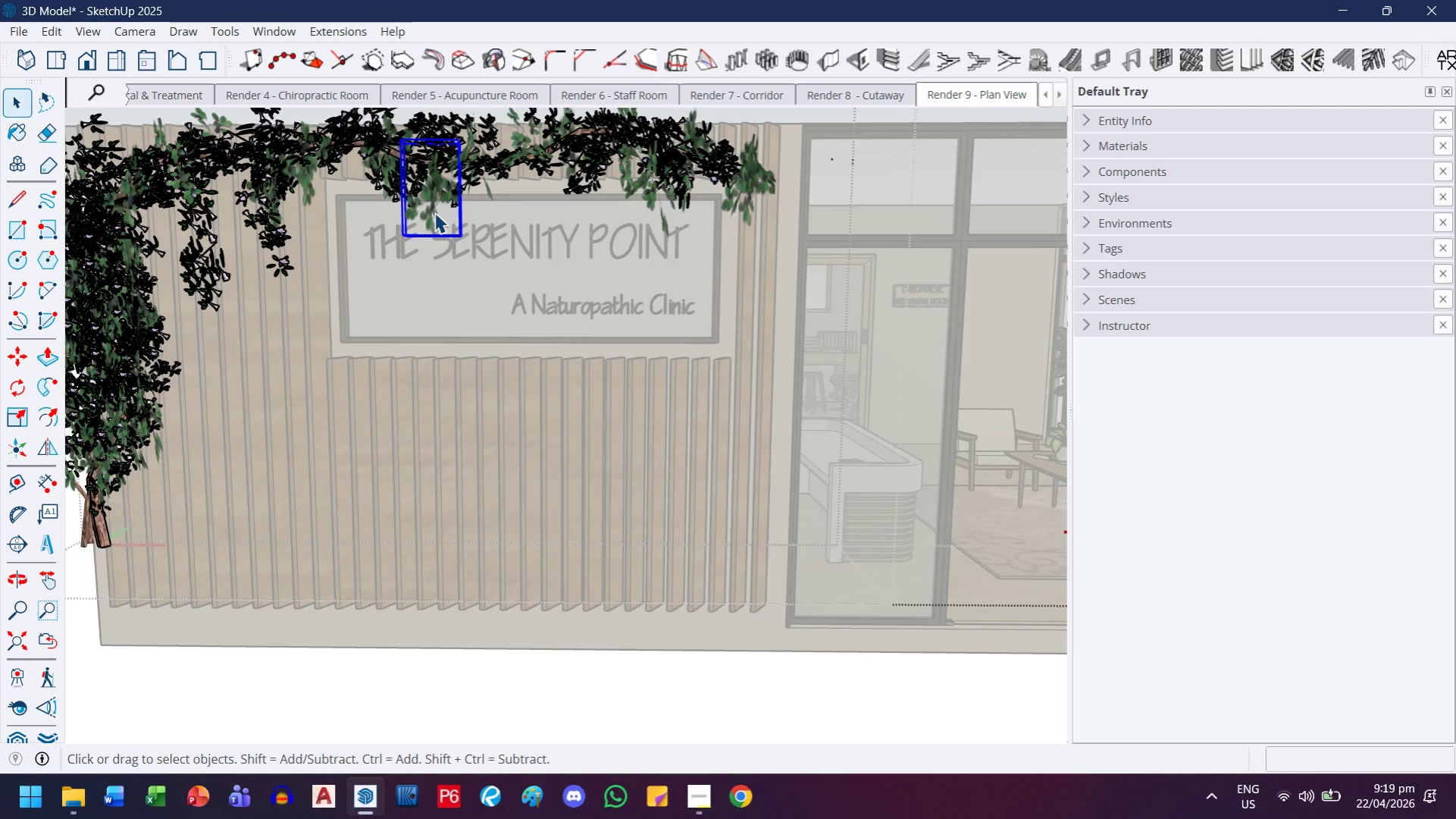 
triple_click([434, 212])
 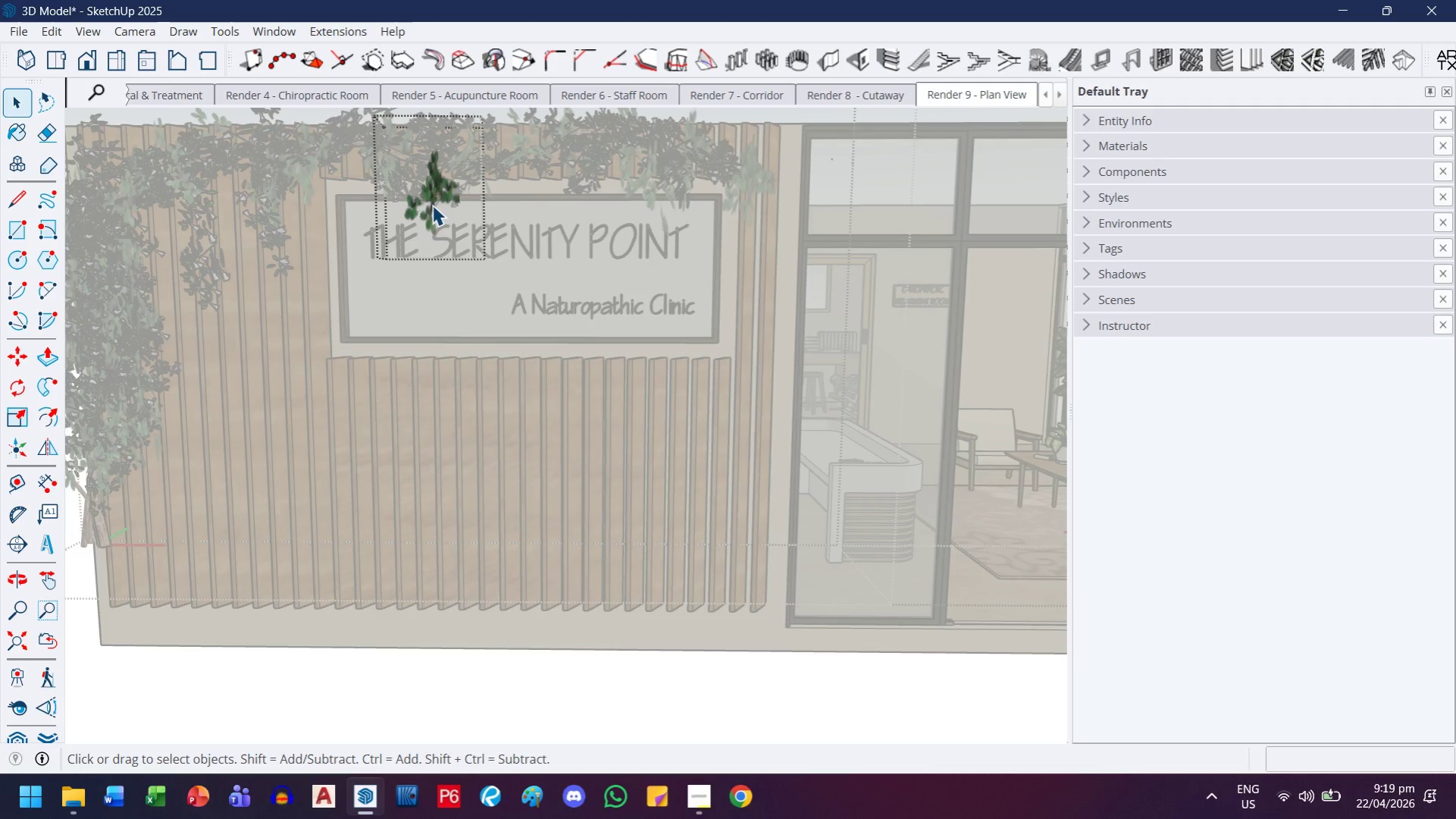 
key(Escape)
 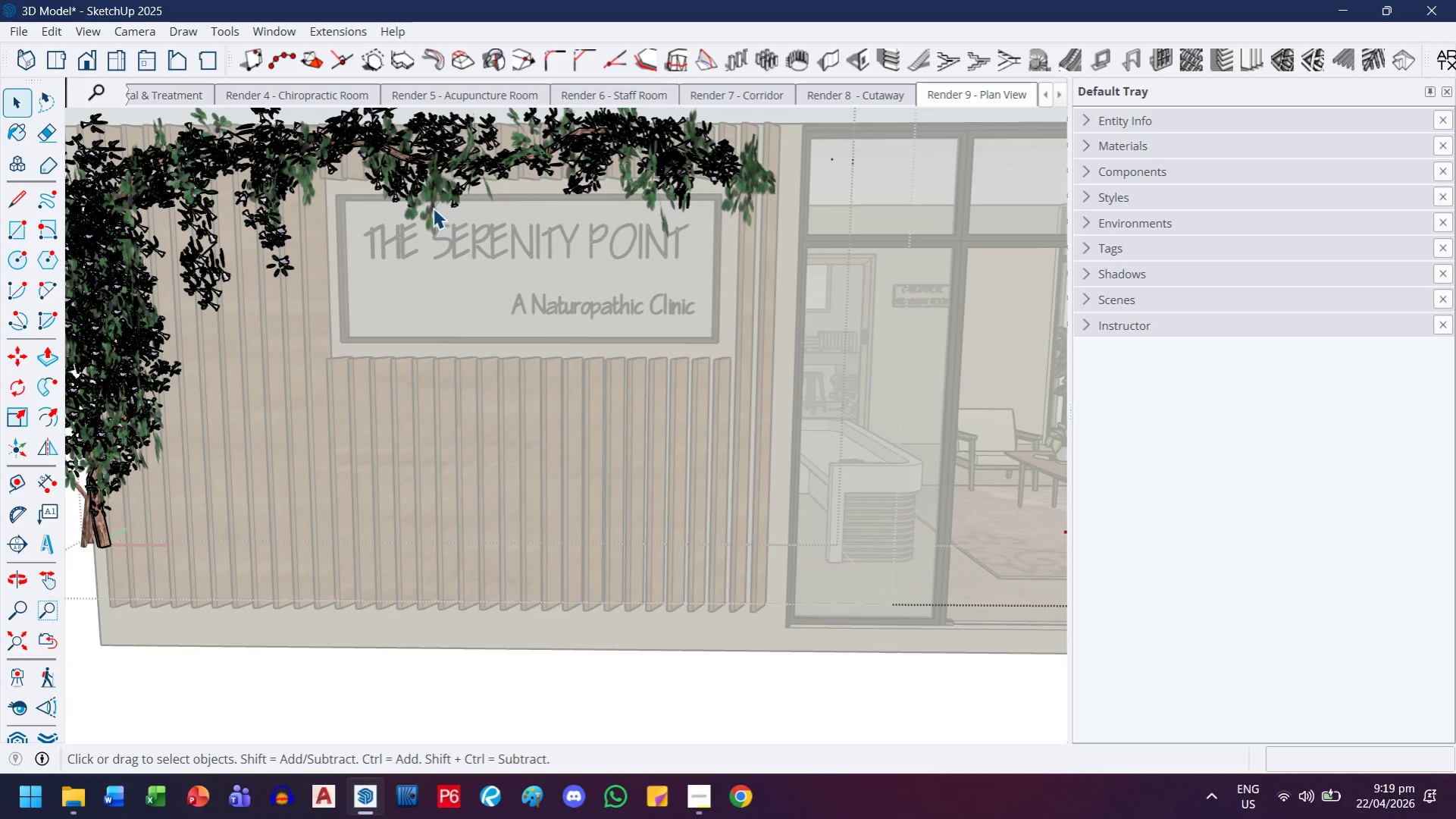 
left_click([433, 208])
 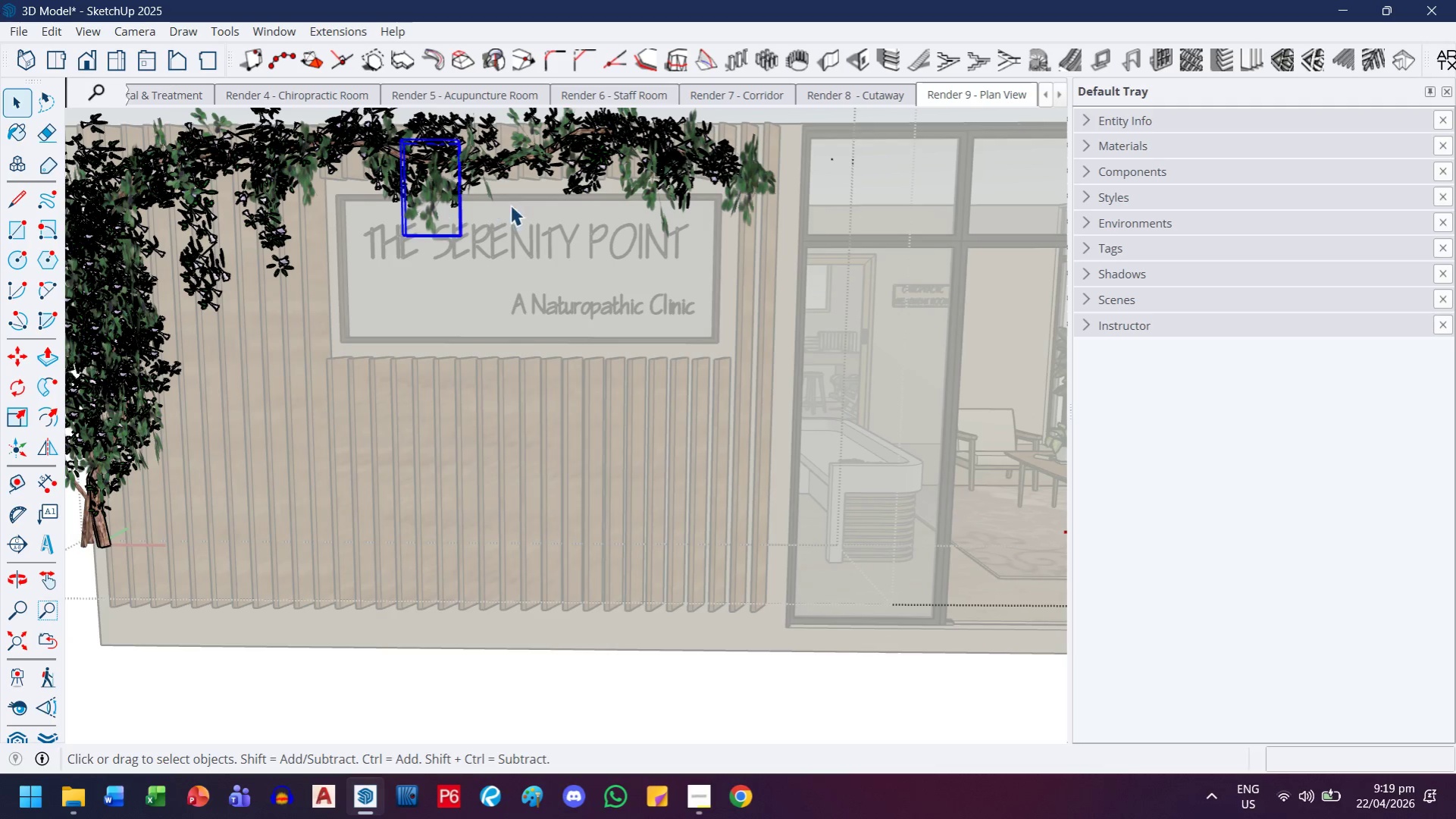 
key(Delete)
 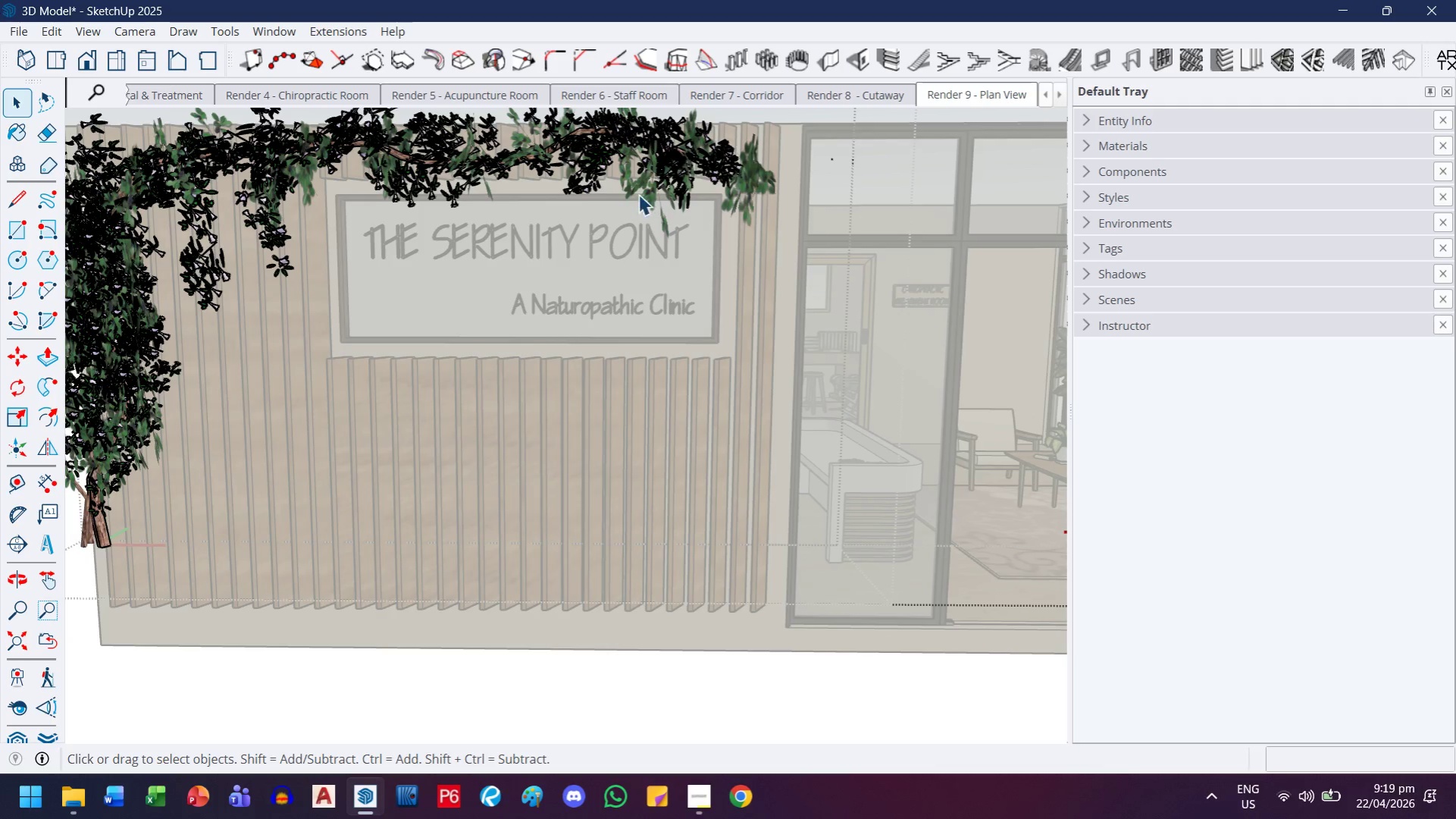 
left_click([650, 195])
 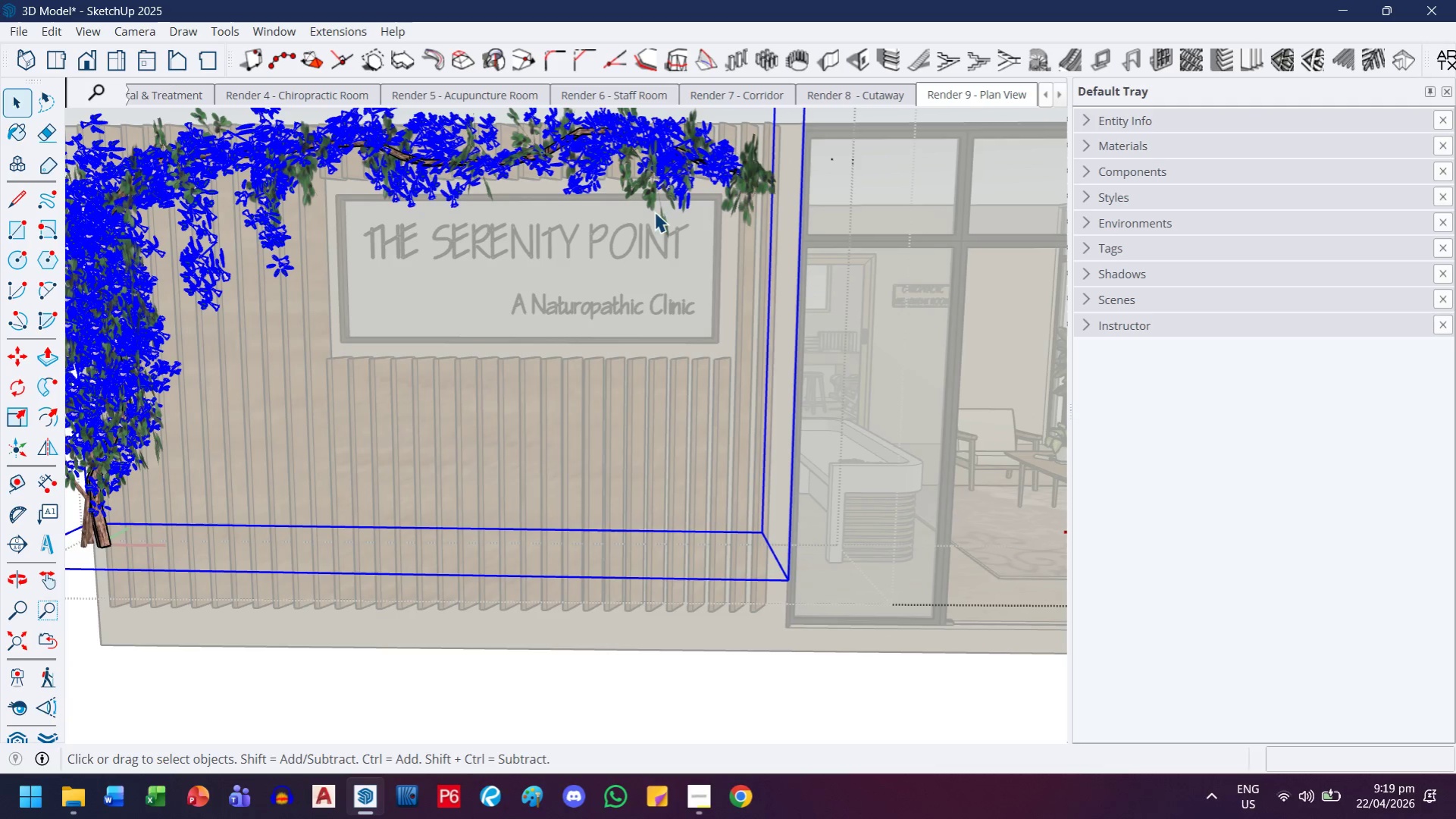 
left_click([659, 207])
 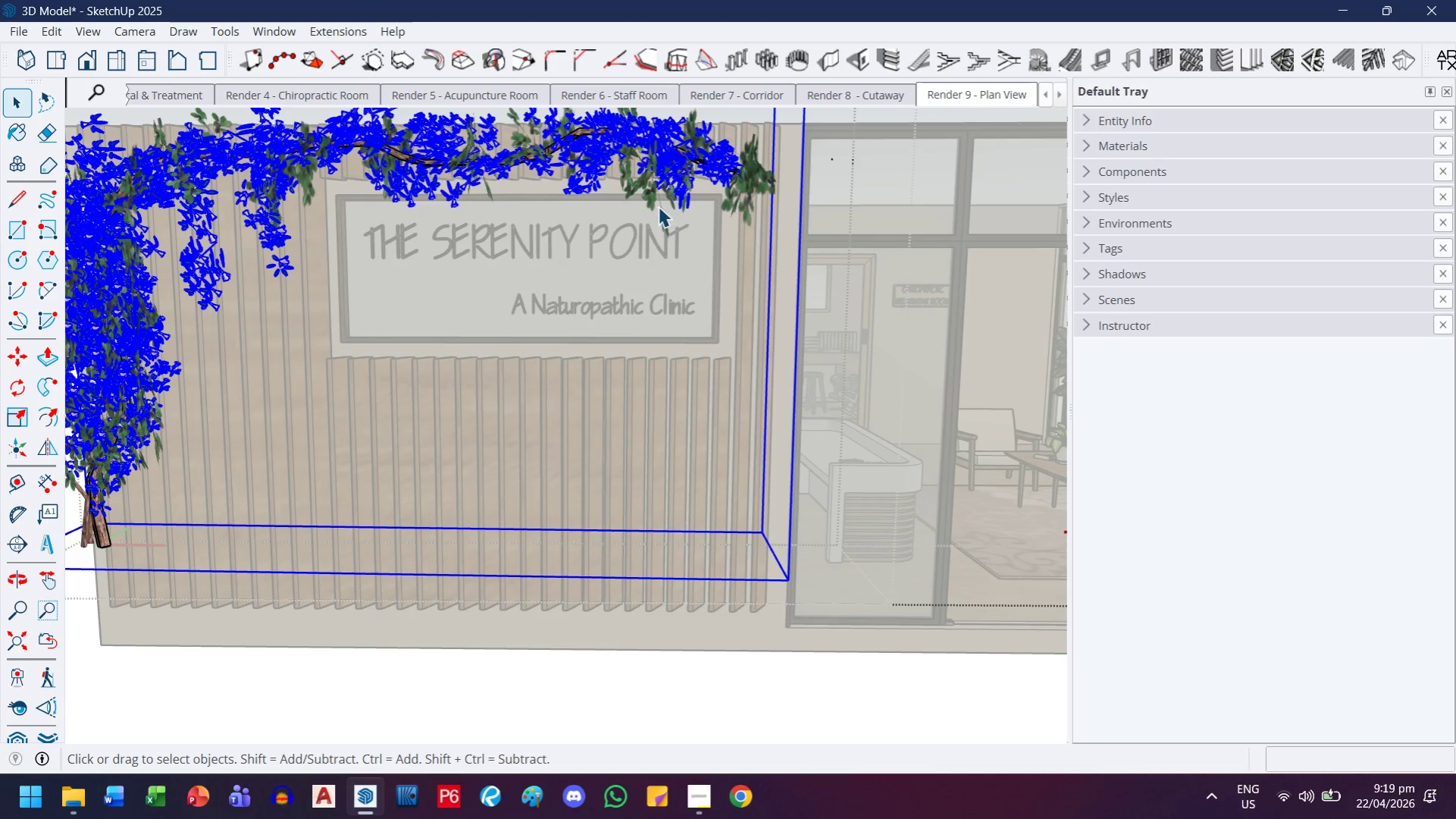 
left_click_drag(start_coordinate=[645, 196], to_coordinate=[634, 204])
 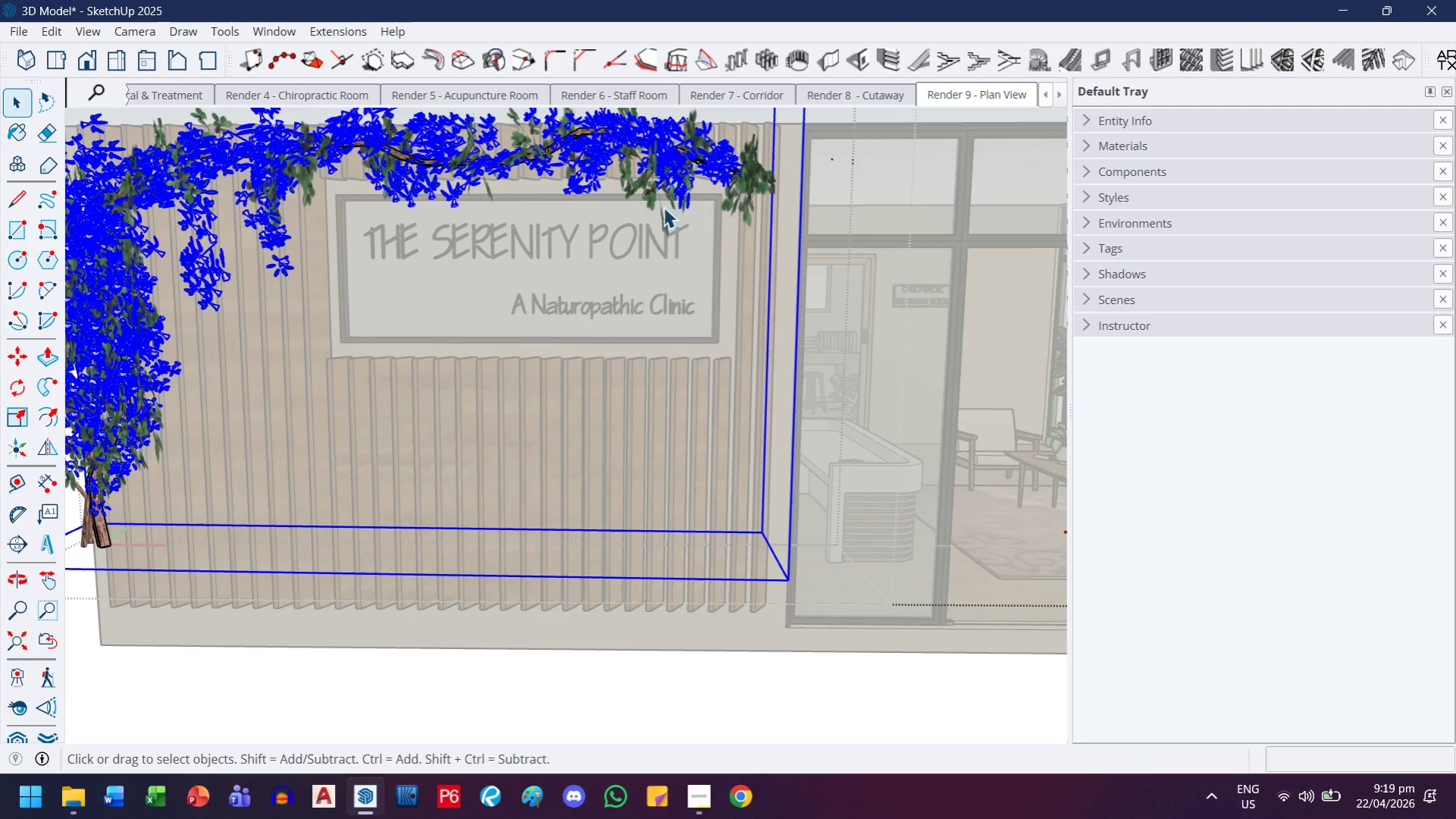 
left_click_drag(start_coordinate=[662, 207], to_coordinate=[626, 231])
 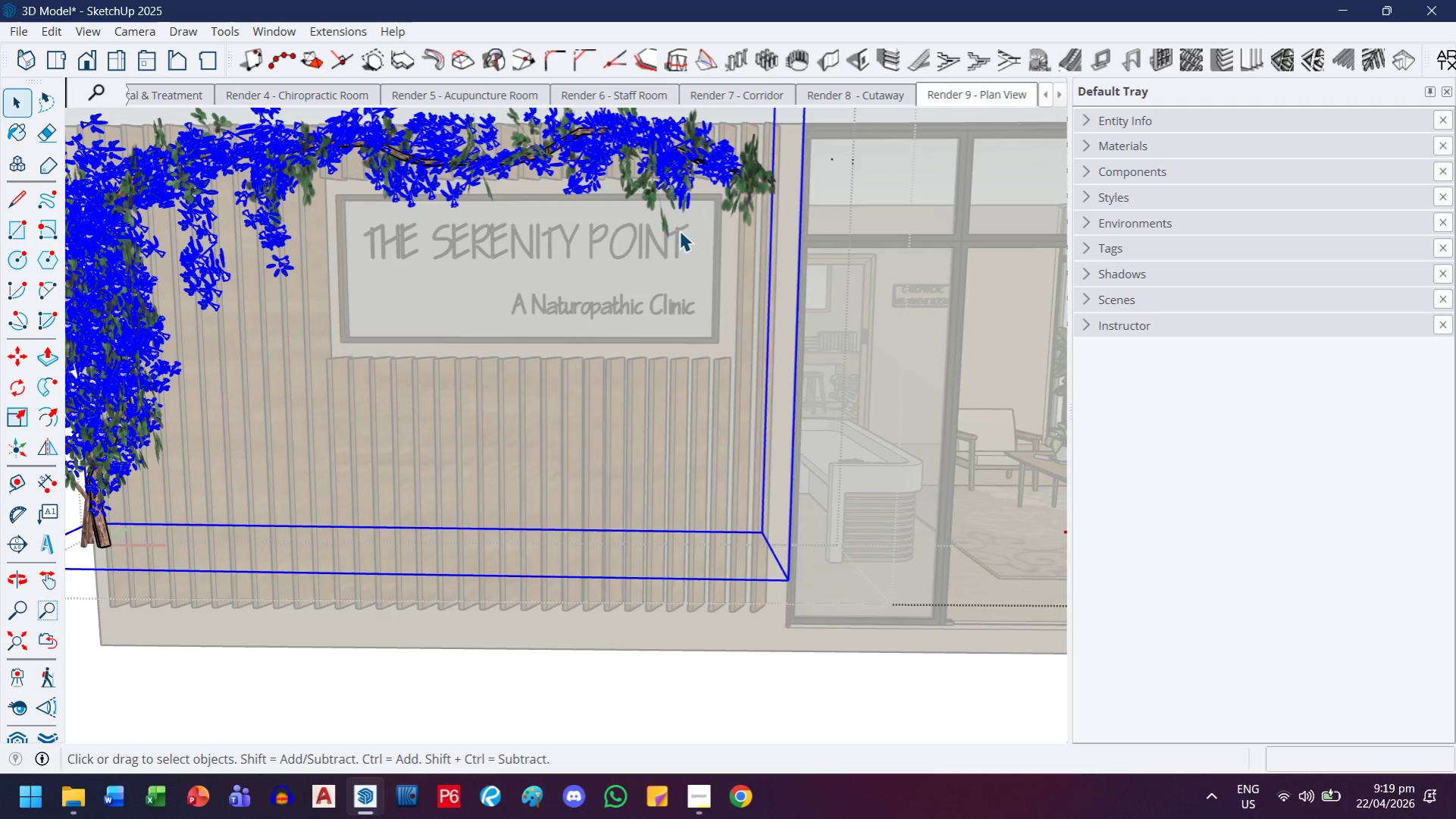 
left_click_drag(start_coordinate=[682, 231], to_coordinate=[613, 243])
 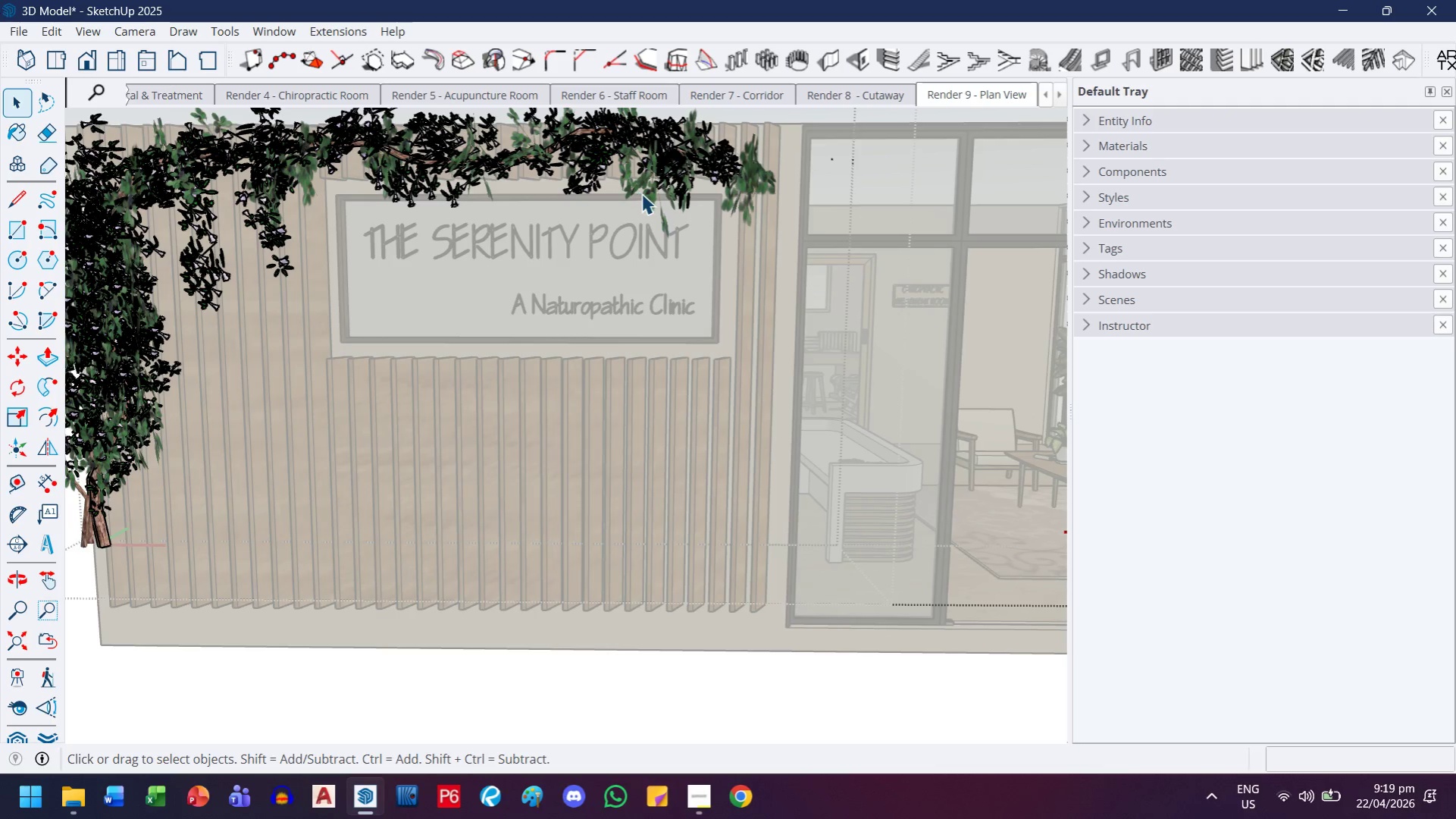 
left_click_drag(start_coordinate=[643, 194], to_coordinate=[625, 228])
 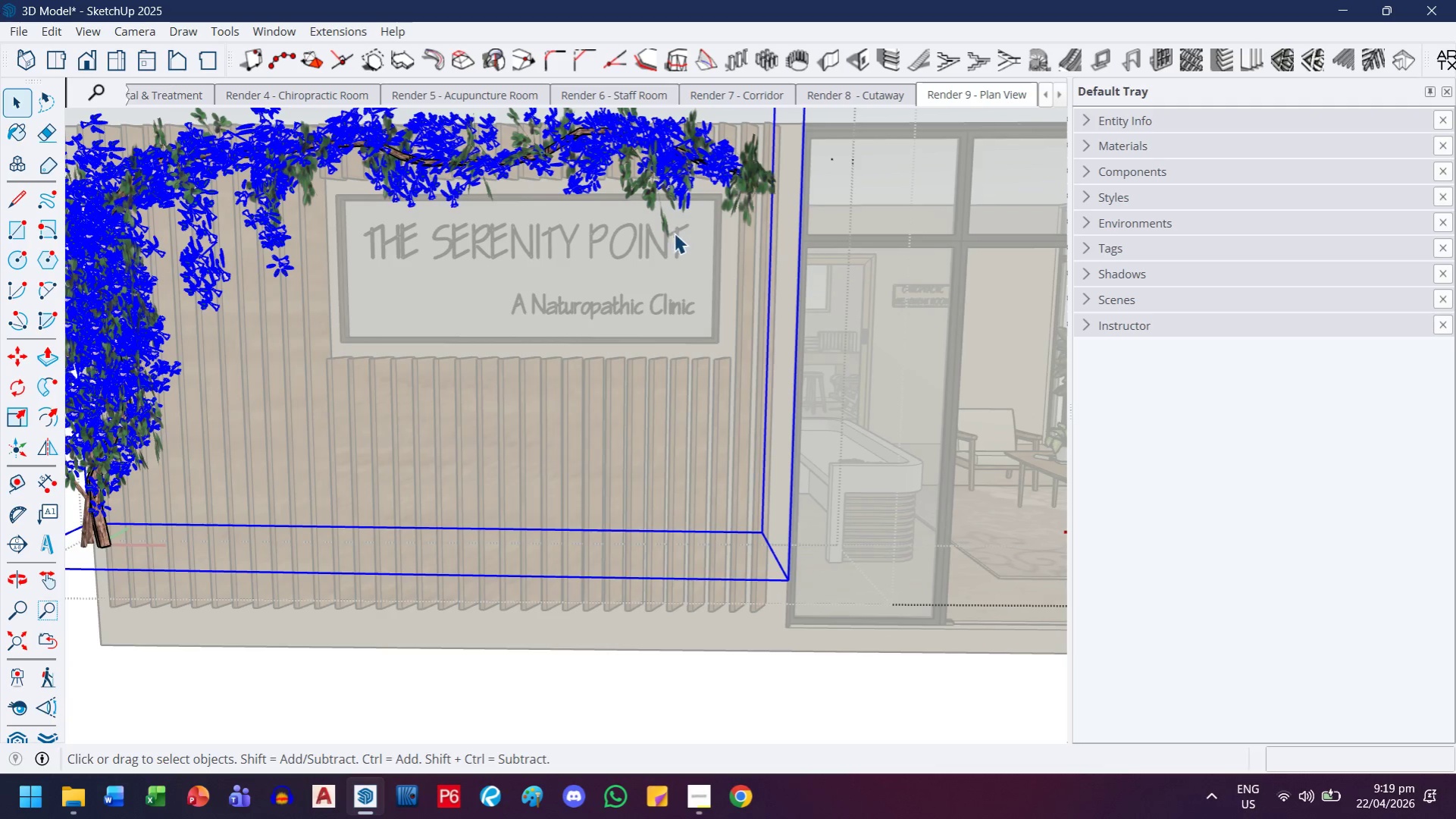 
left_click_drag(start_coordinate=[675, 246], to_coordinate=[639, 196])
 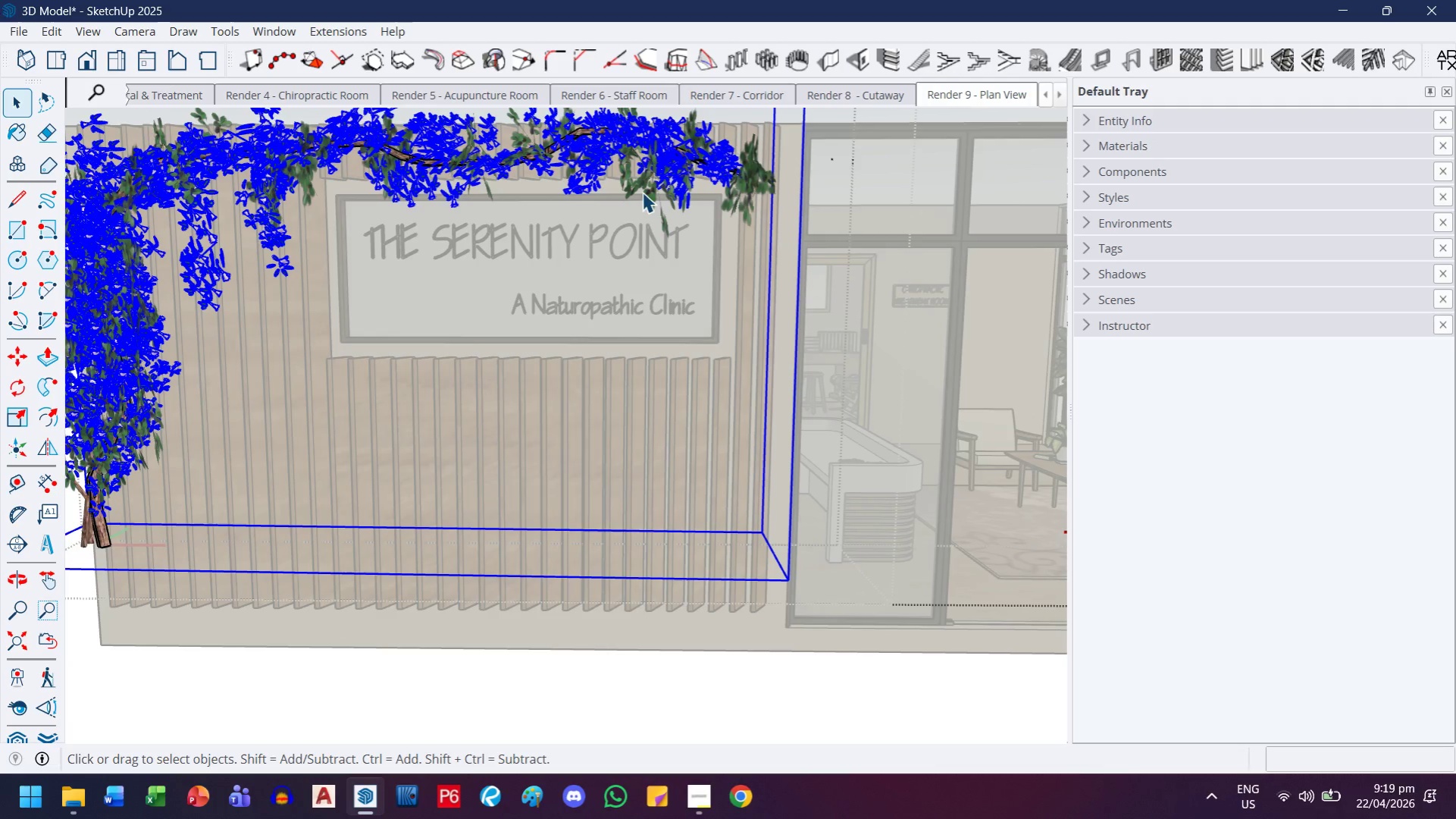 
double_click([648, 201])
 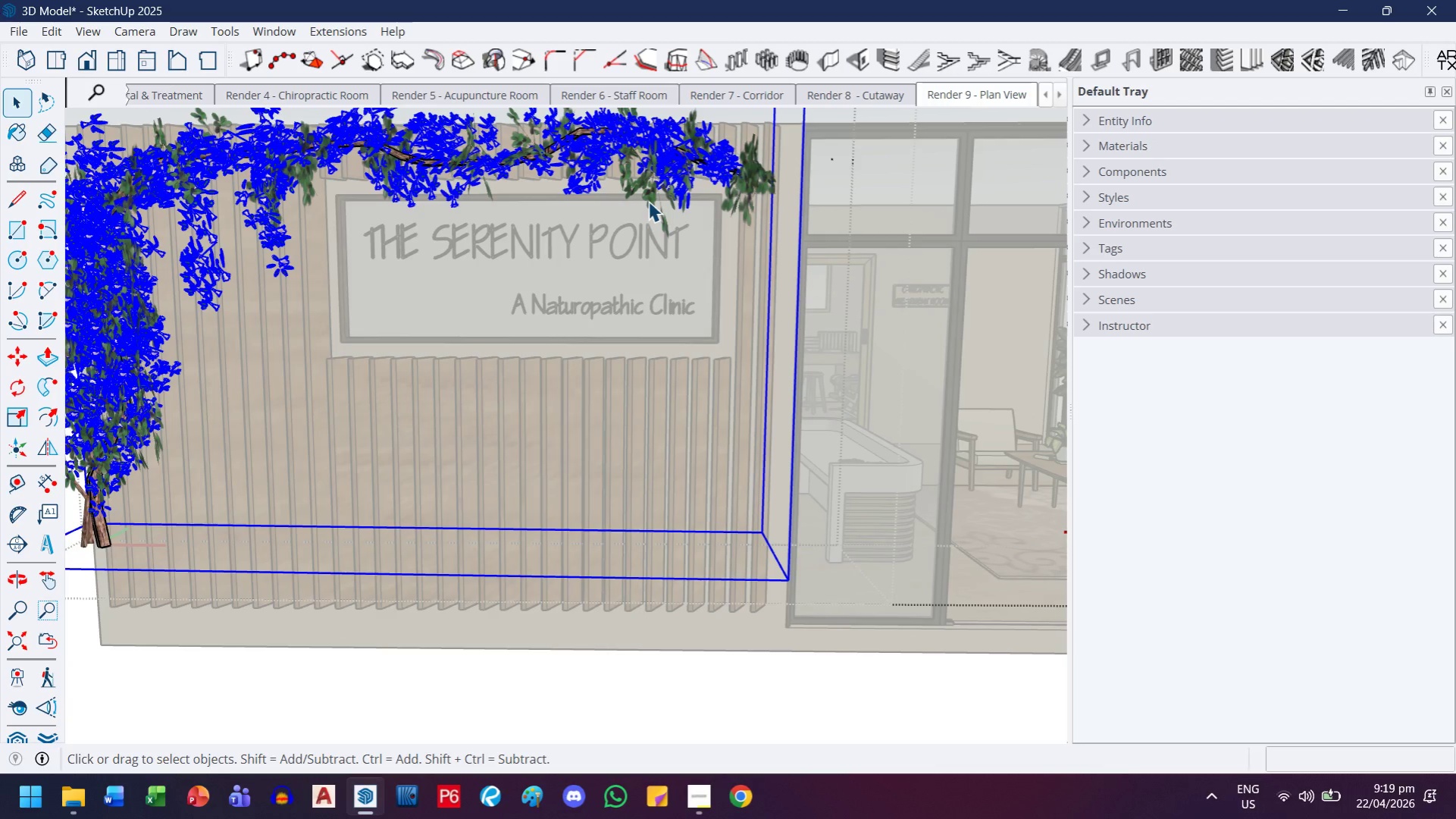 
triple_click([648, 201])
 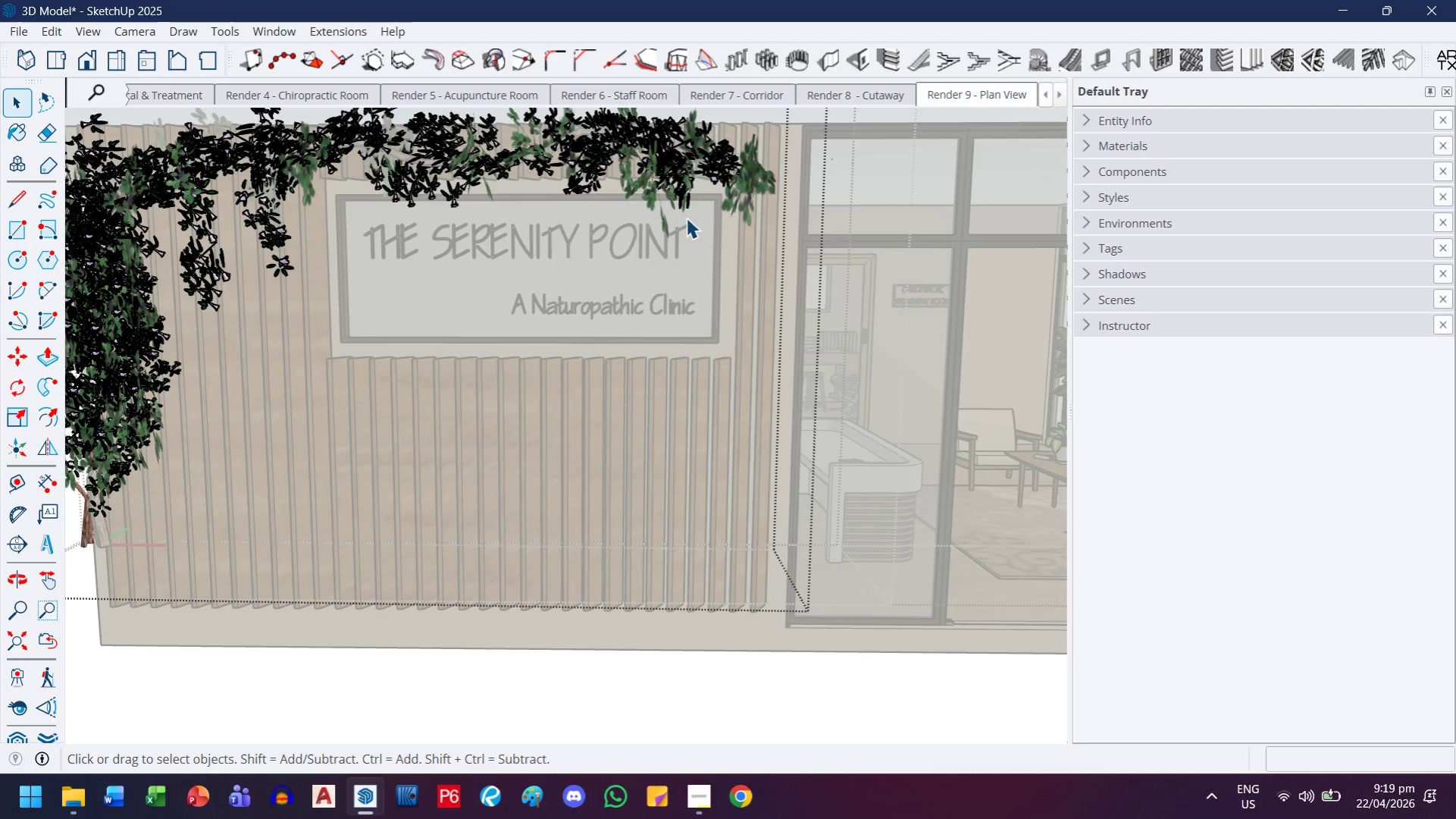 
left_click_drag(start_coordinate=[714, 252], to_coordinate=[625, 178])
 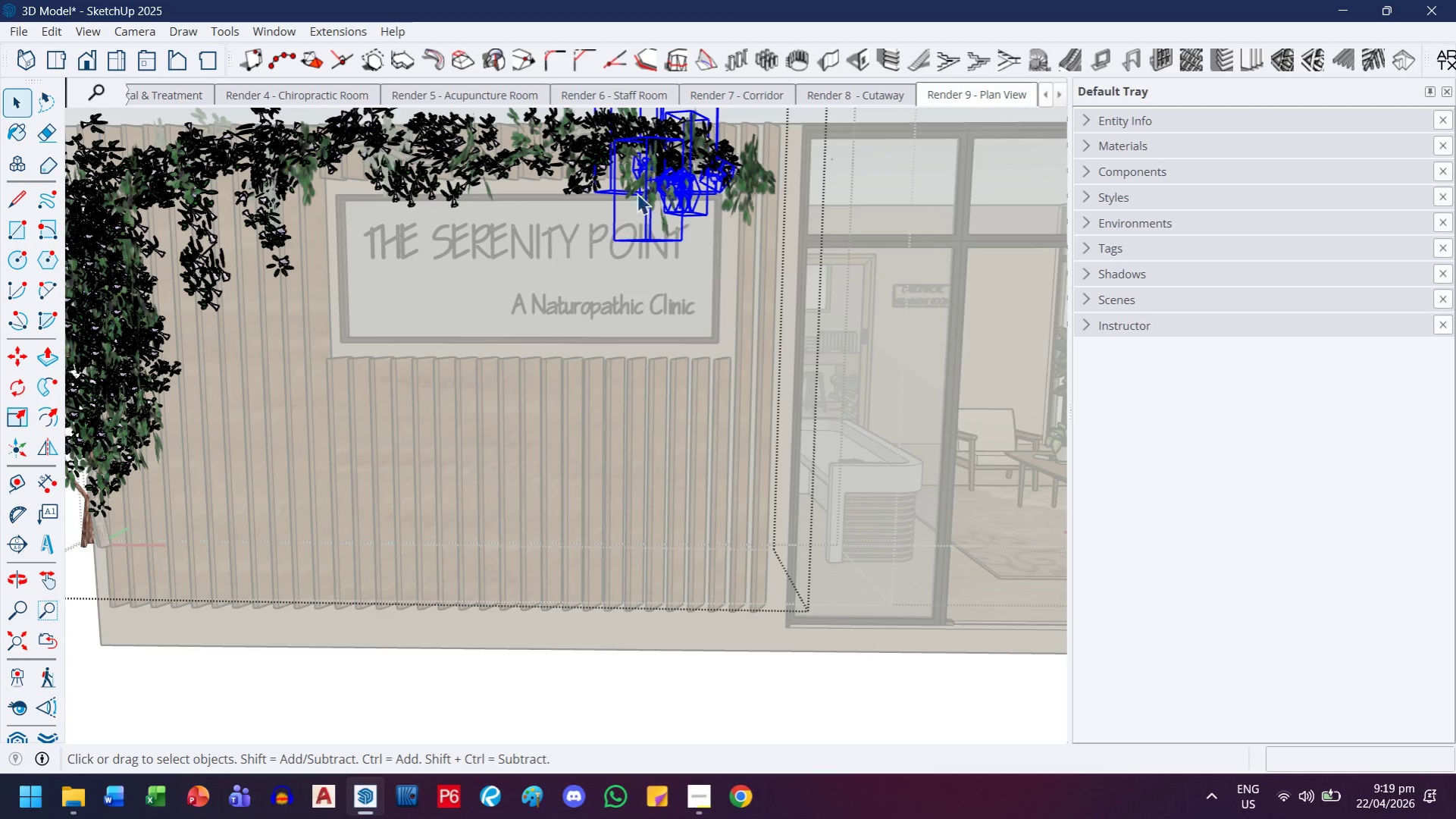 
key(Delete)
 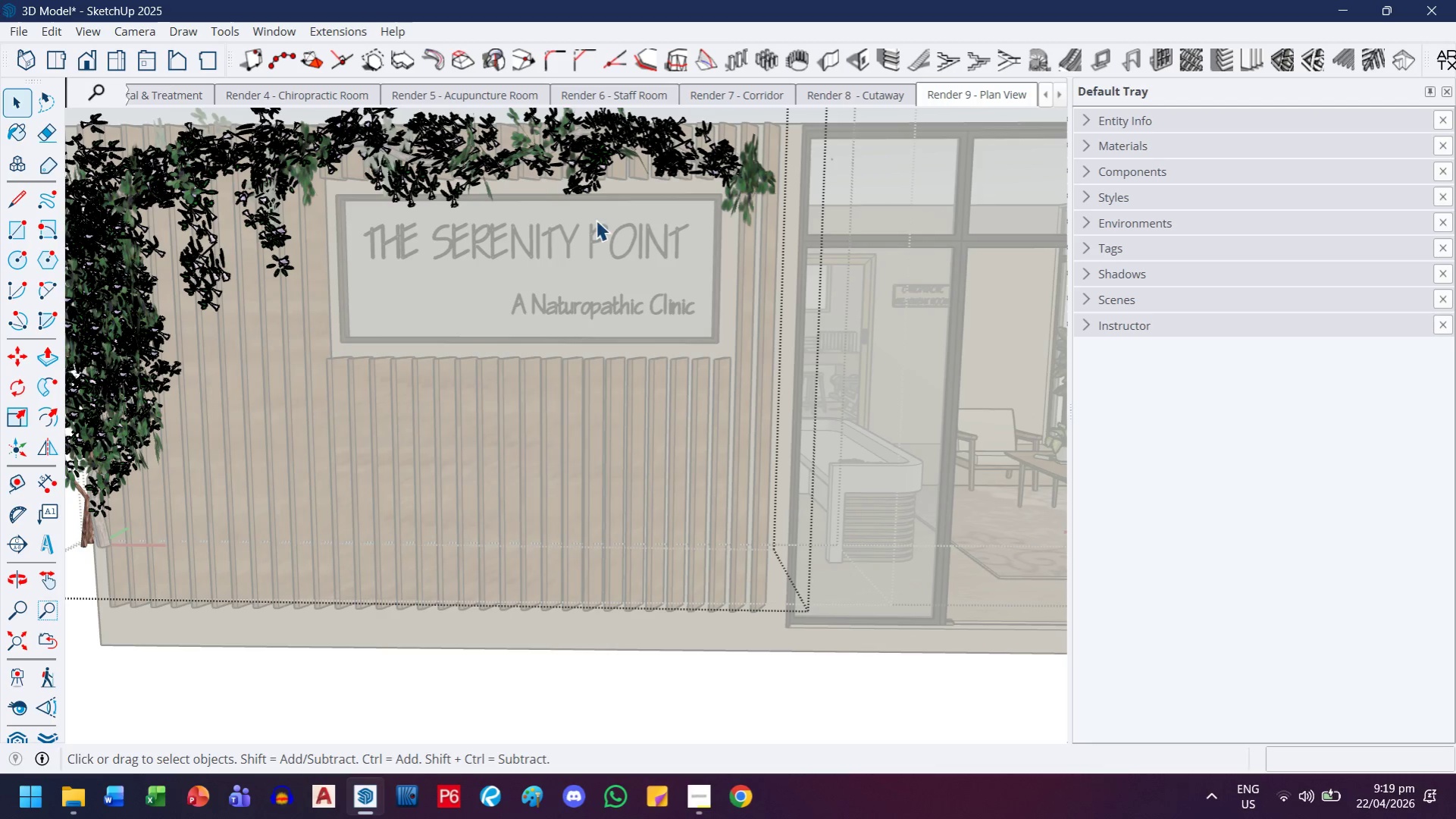 
scroll: coordinate [463, 211], scroll_direction: up, amount: 2.0
 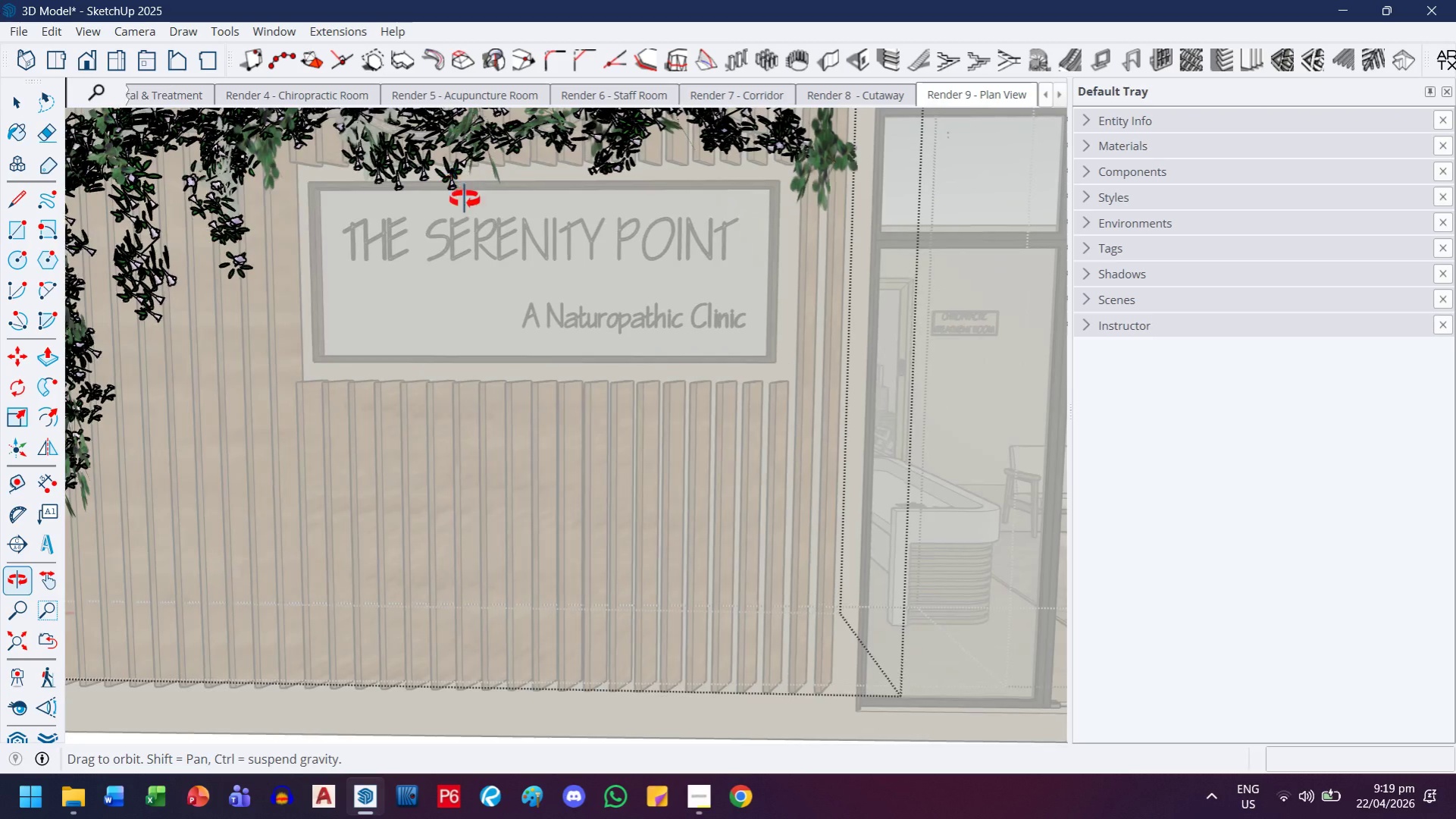 
left_click_drag(start_coordinate=[545, 218], to_coordinate=[325, 184])
 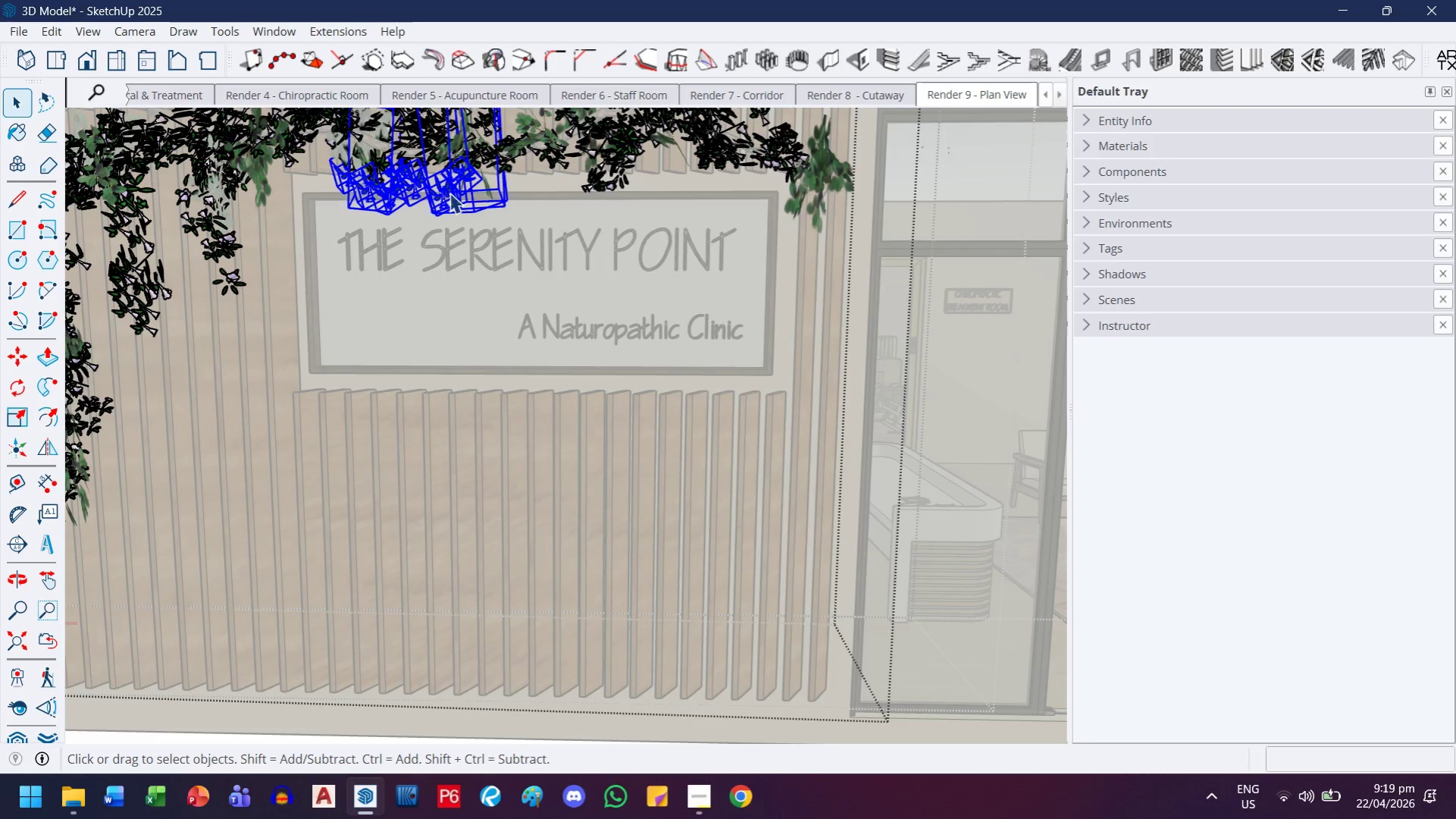 
key(Delete)
 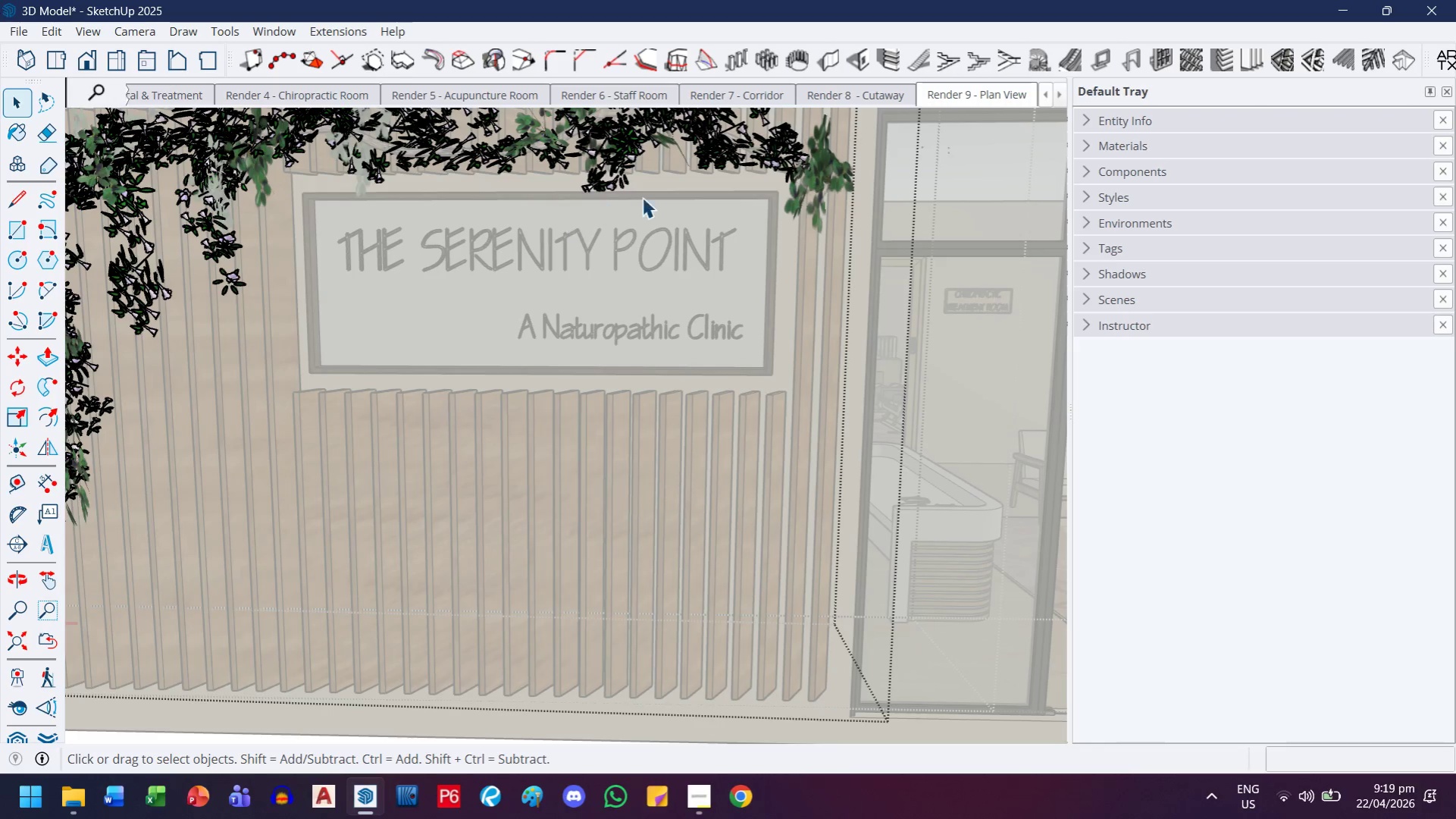 
left_click_drag(start_coordinate=[649, 199], to_coordinate=[571, 183])
 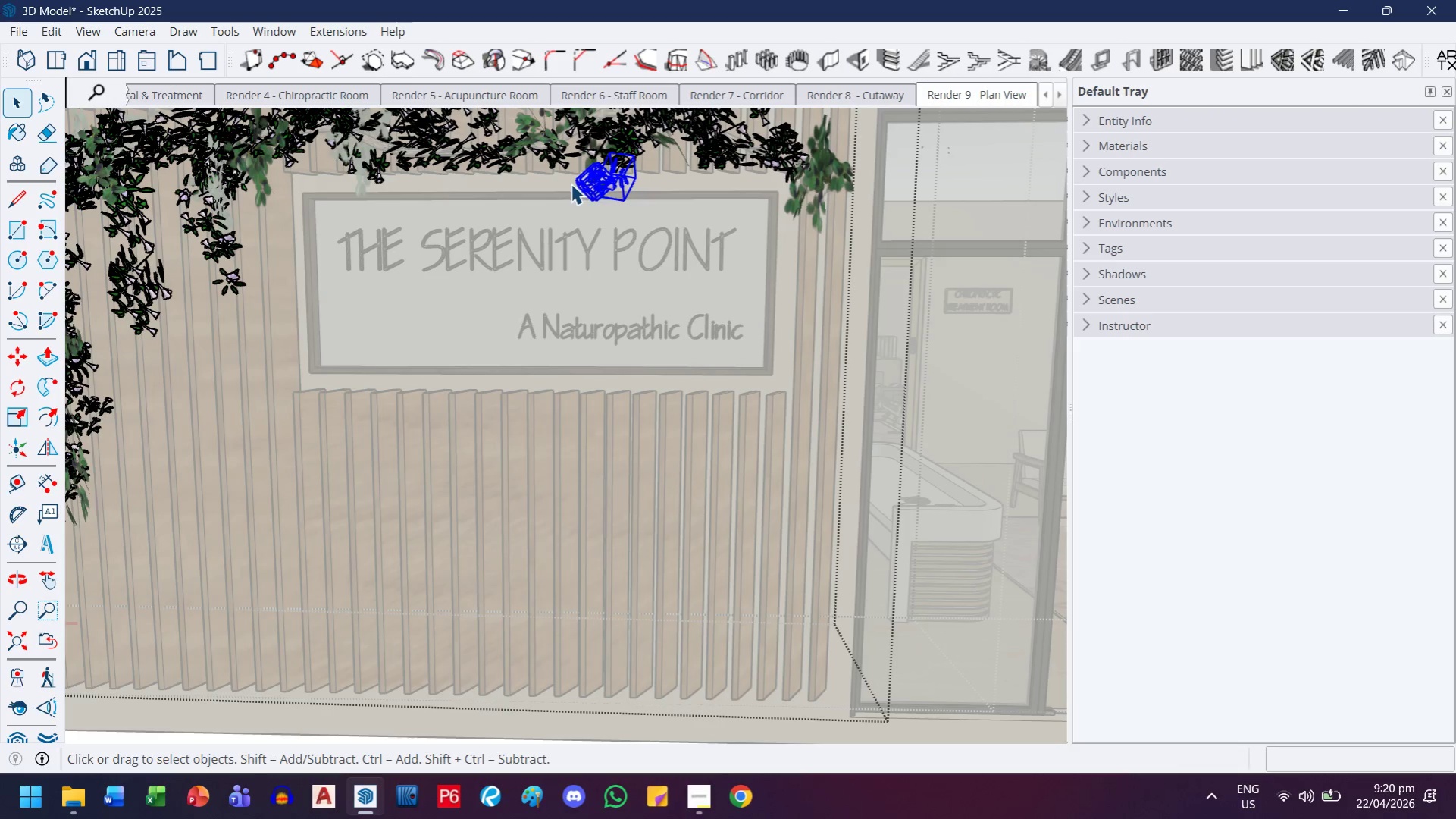 
key(Delete)
 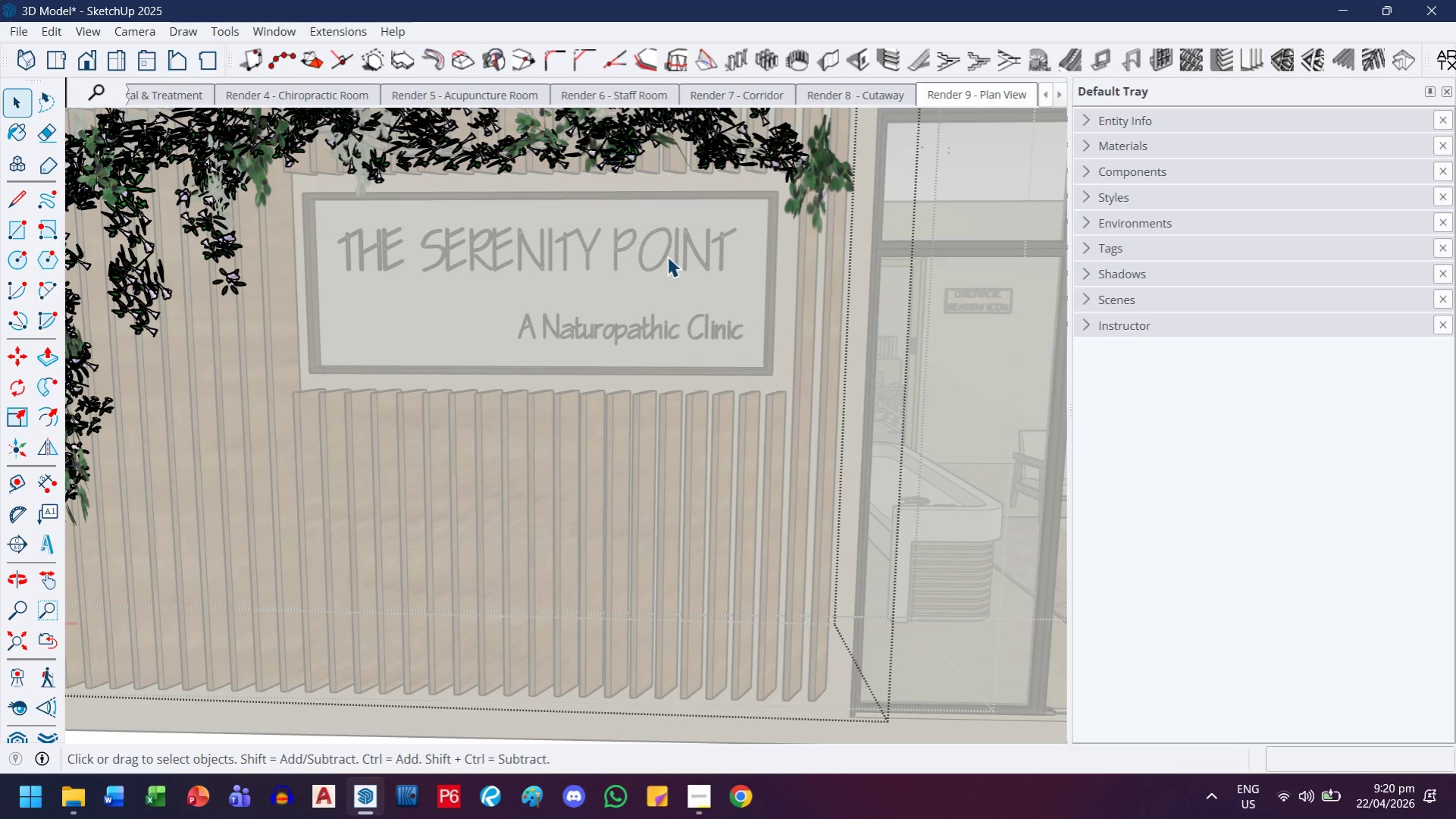 
scroll: coordinate [667, 246], scroll_direction: down, amount: 7.0
 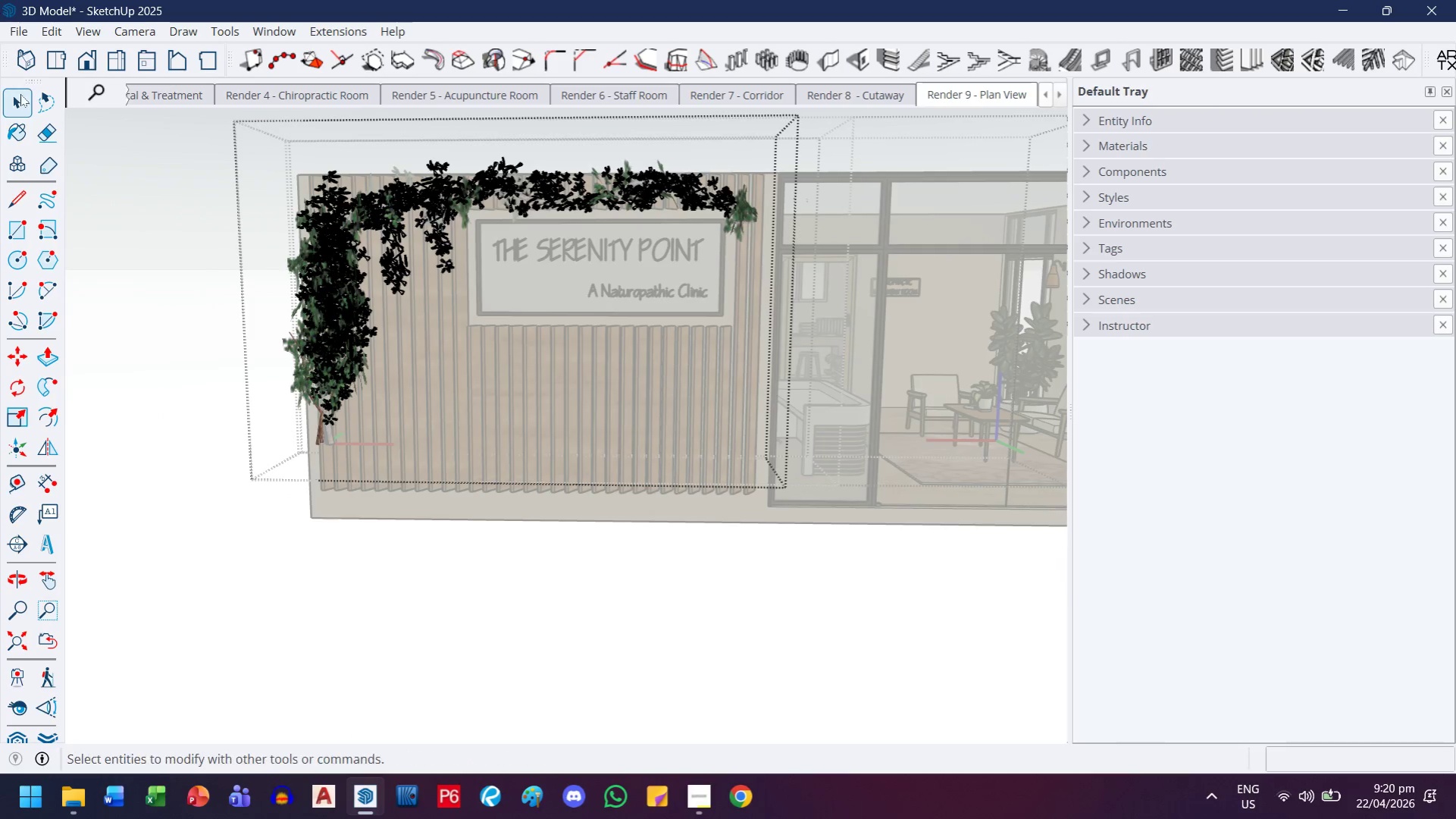 
left_click([18, 105])
 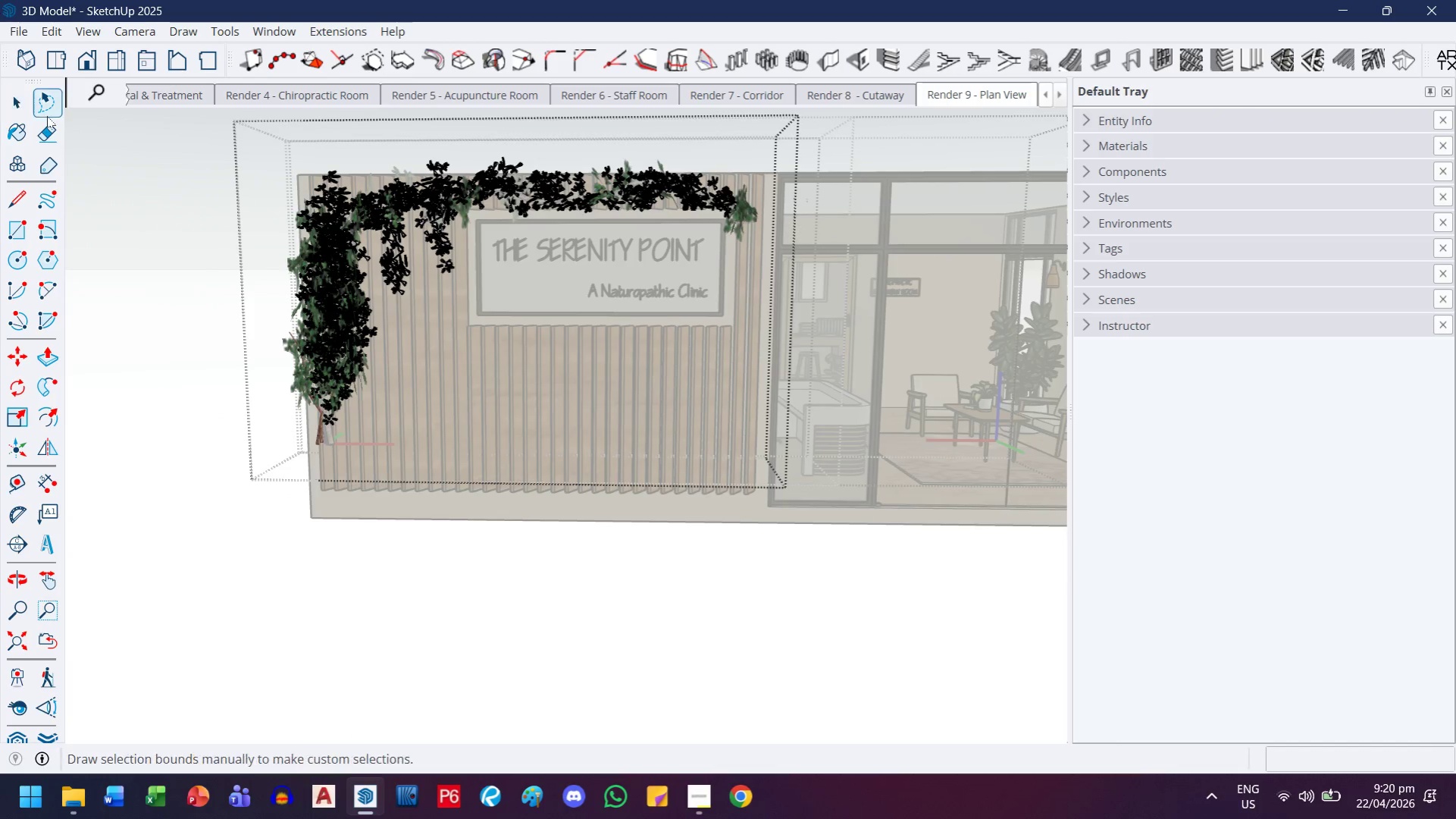 
key(Escape)
 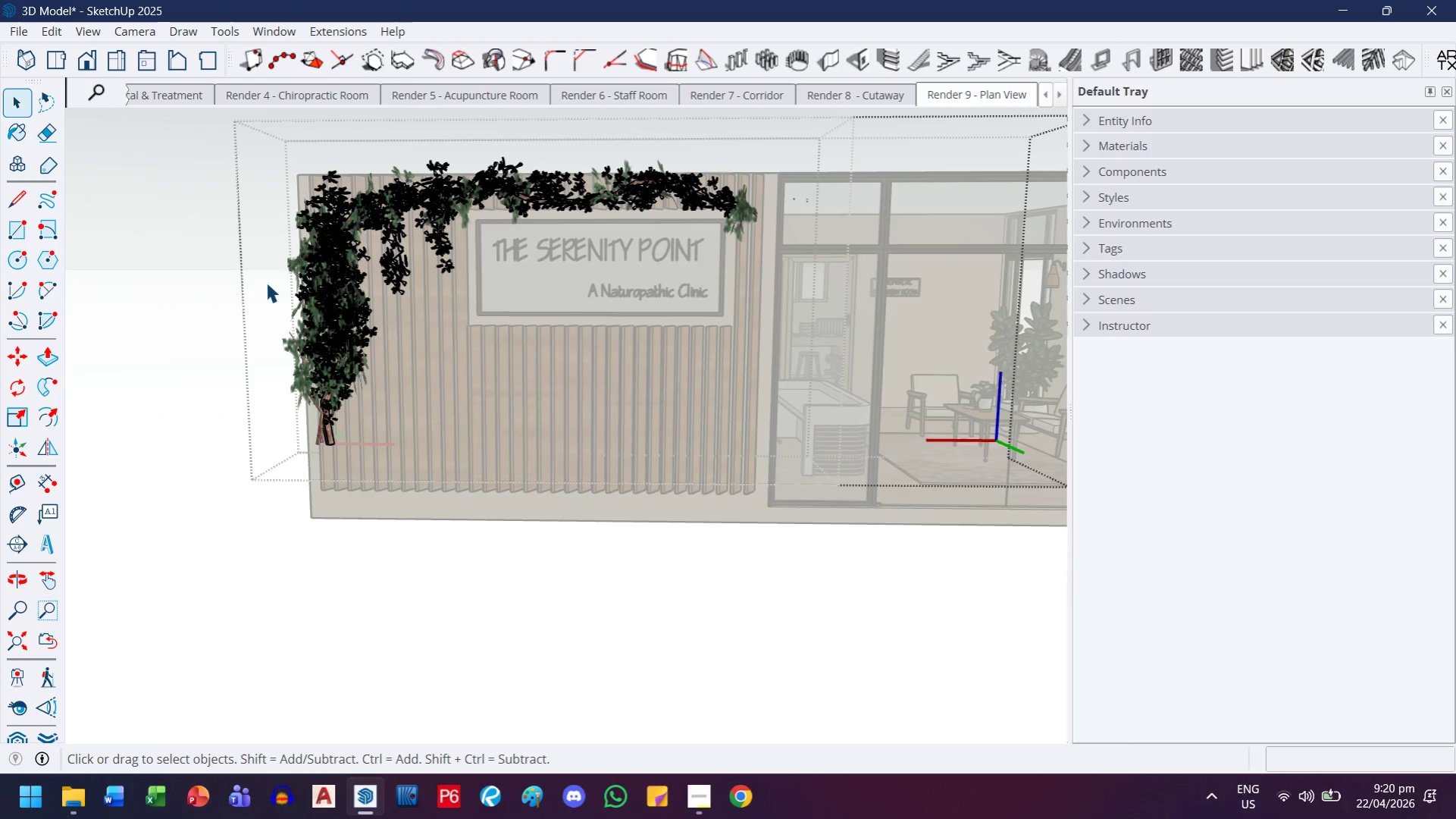 
key(Escape)
 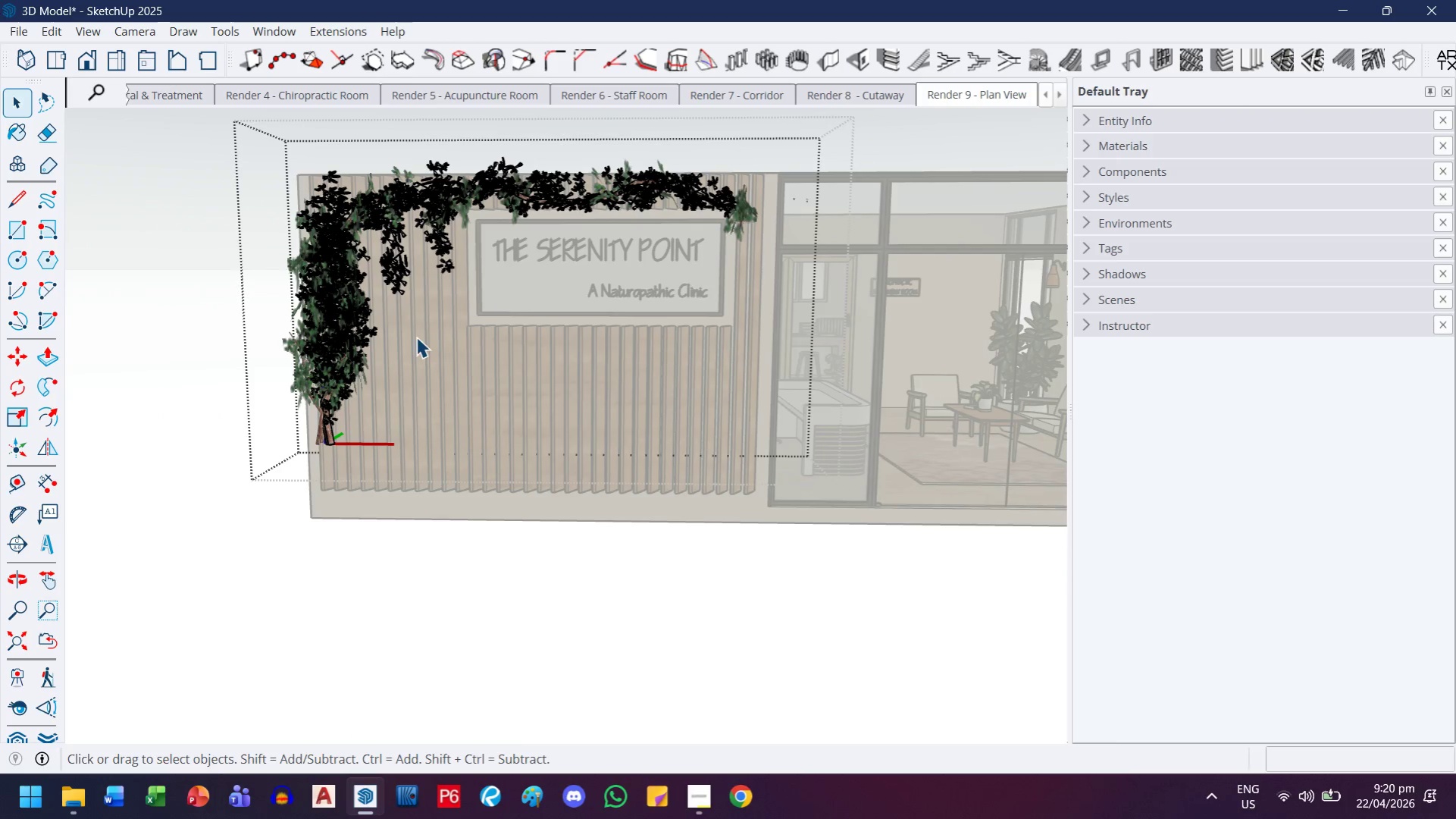 
key(Escape)
 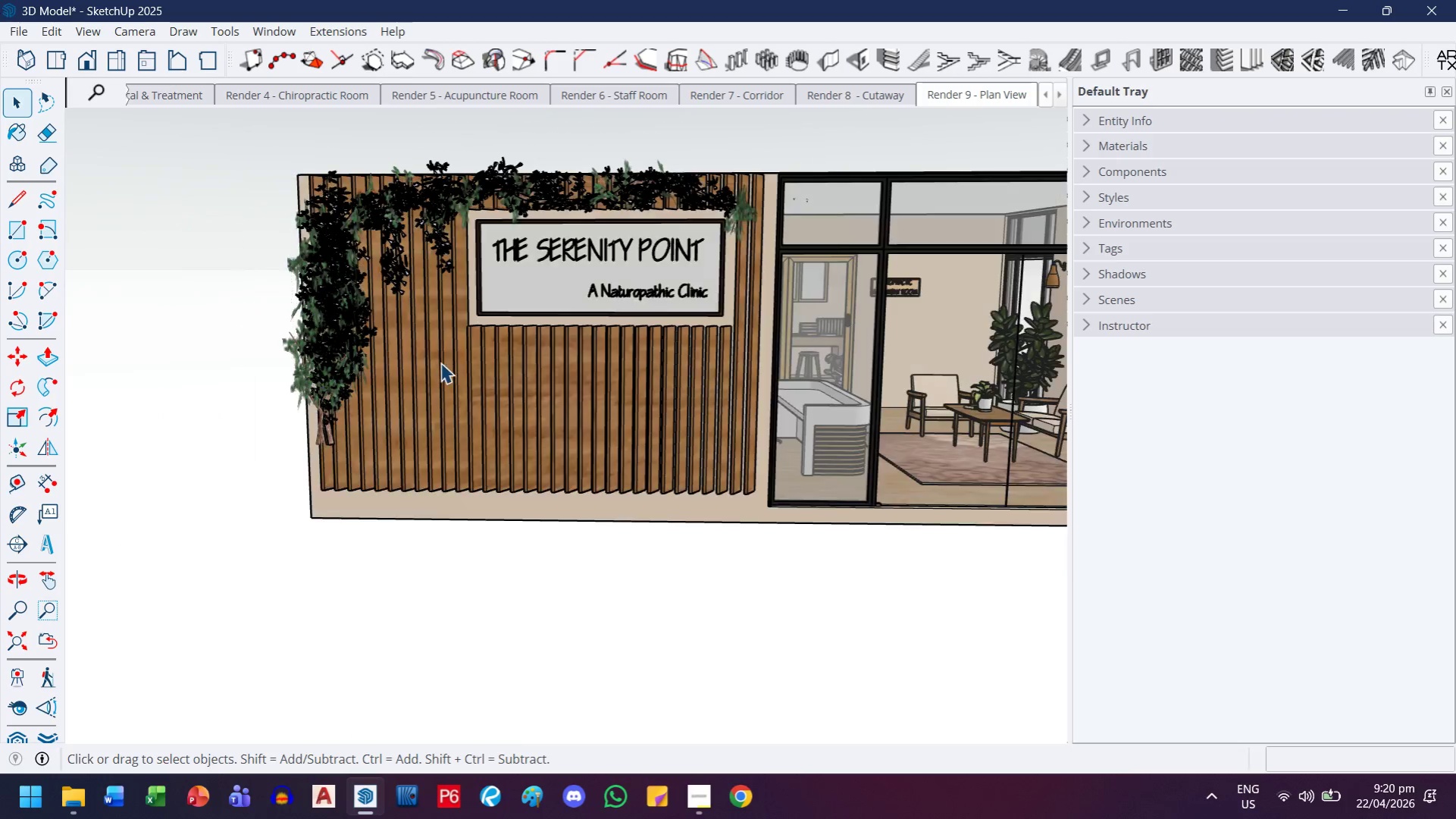 
key(Escape)
 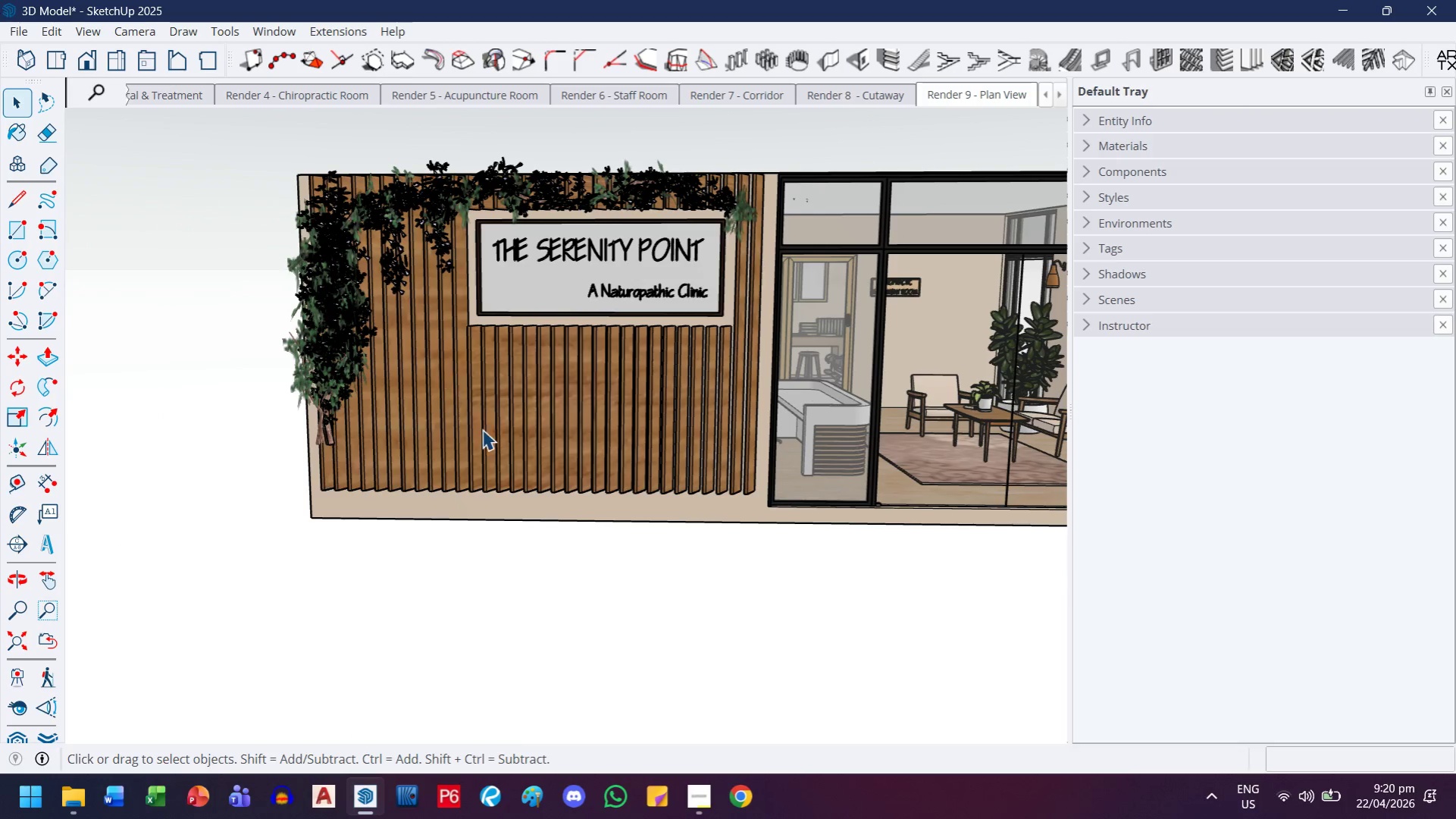 
key(Escape)
 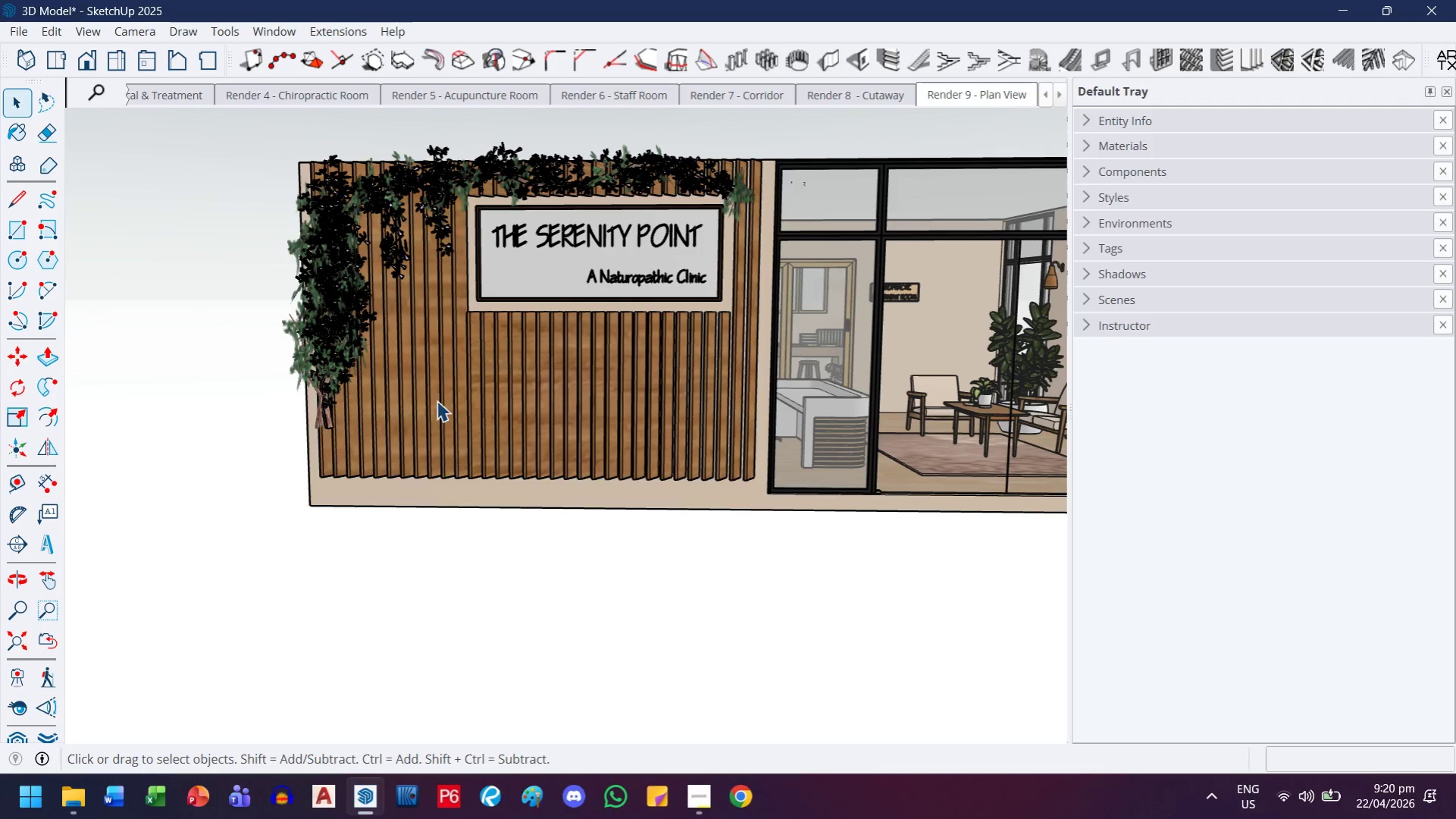 
scroll: coordinate [553, 149], scroll_direction: up, amount: 4.0
 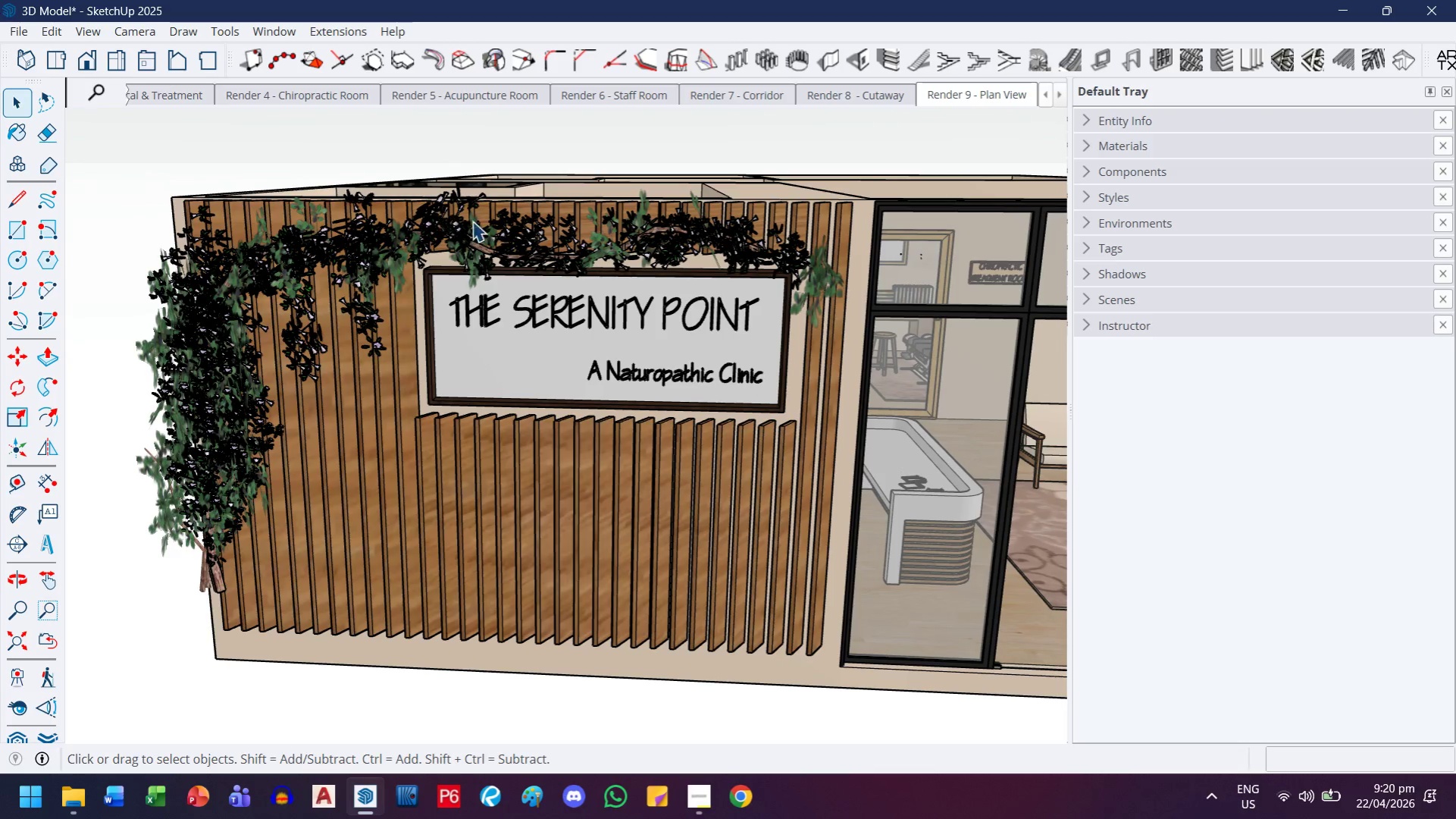 
left_click([432, 217])
 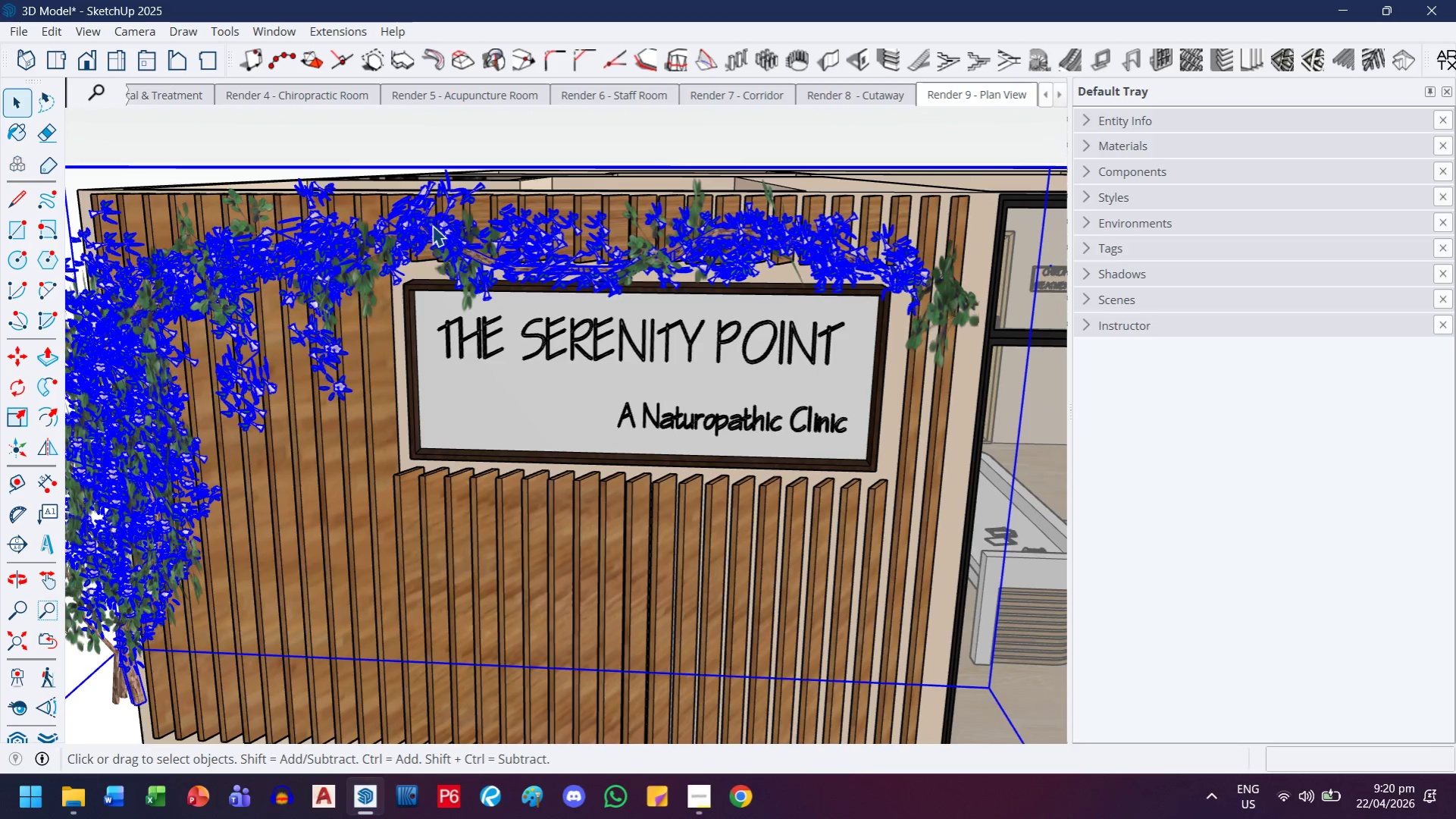 
scroll: coordinate [488, 222], scroll_direction: up, amount: 3.0
 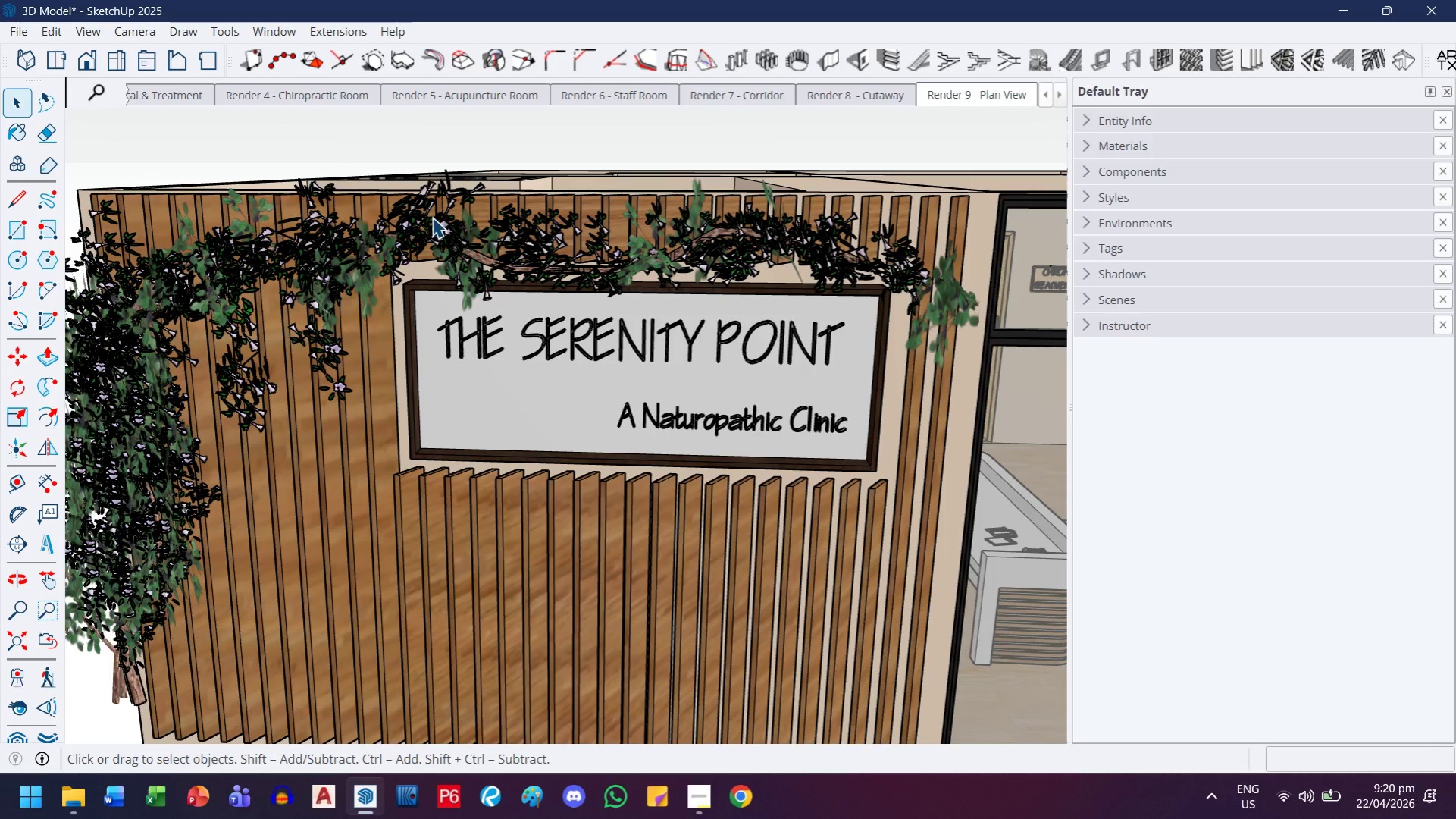 
double_click([432, 225])
 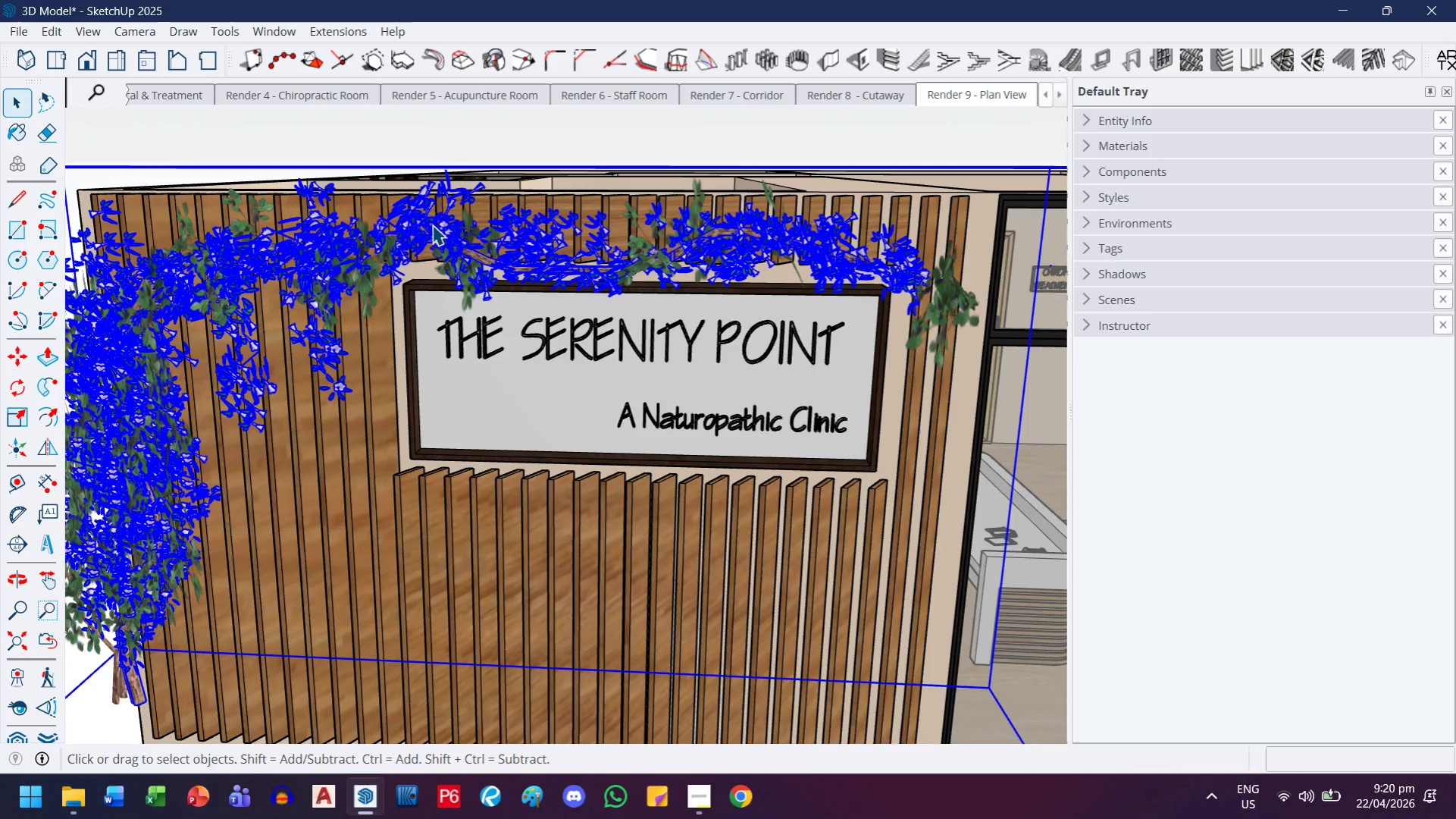 
triple_click([432, 224])
 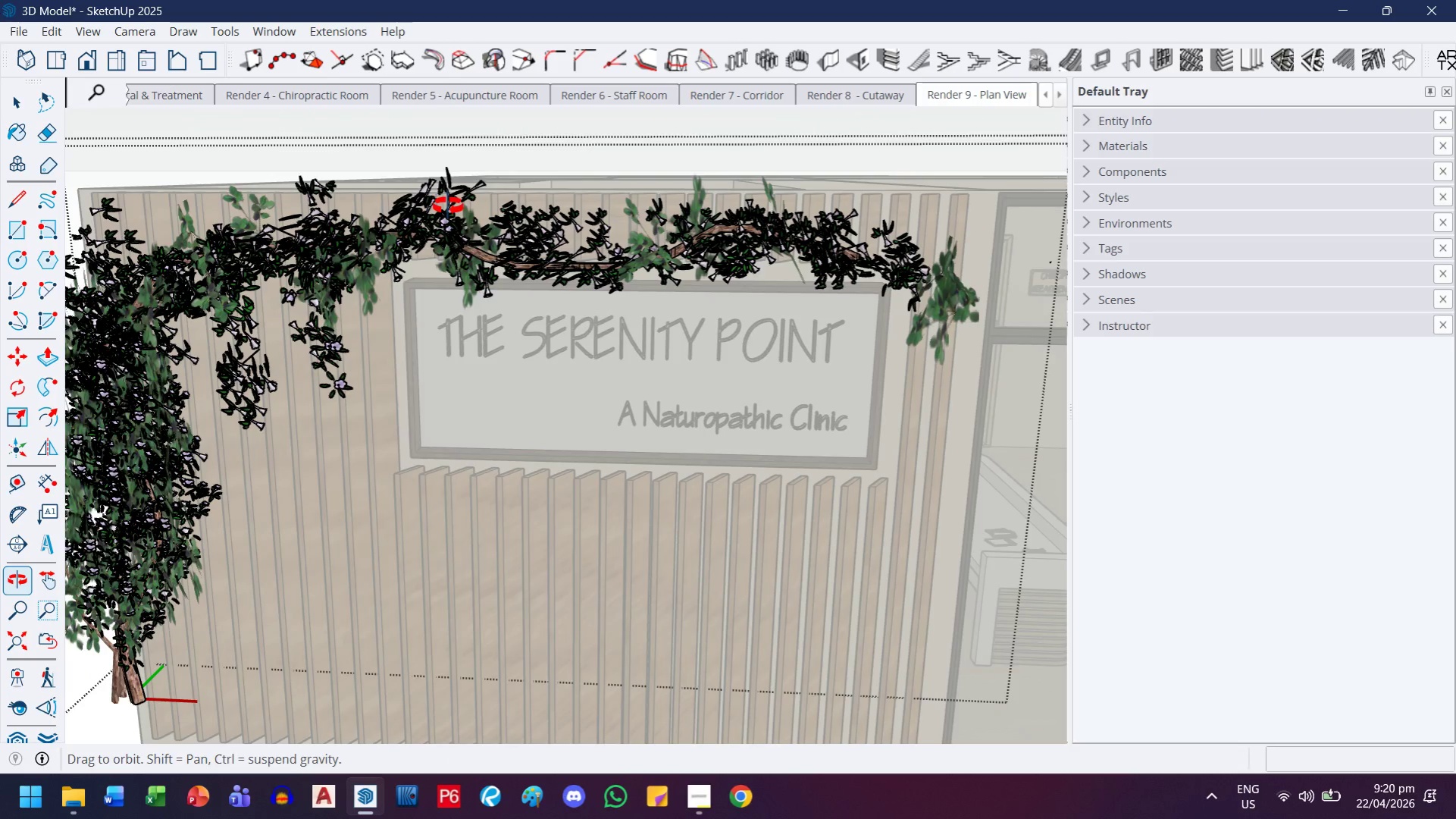 
scroll: coordinate [448, 212], scroll_direction: down, amount: 2.0
 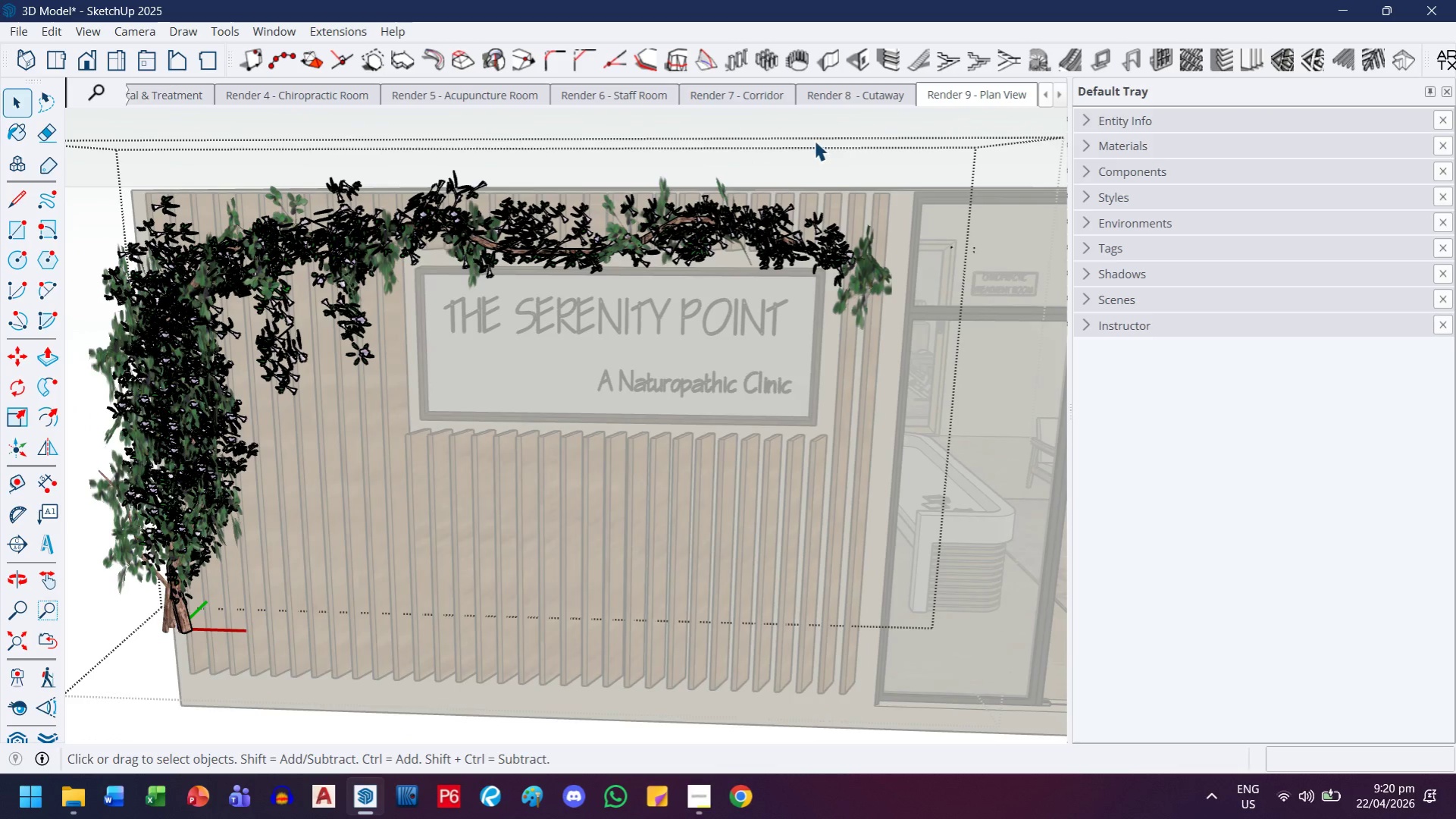 
left_click_drag(start_coordinate=[843, 135], to_coordinate=[193, 192])
 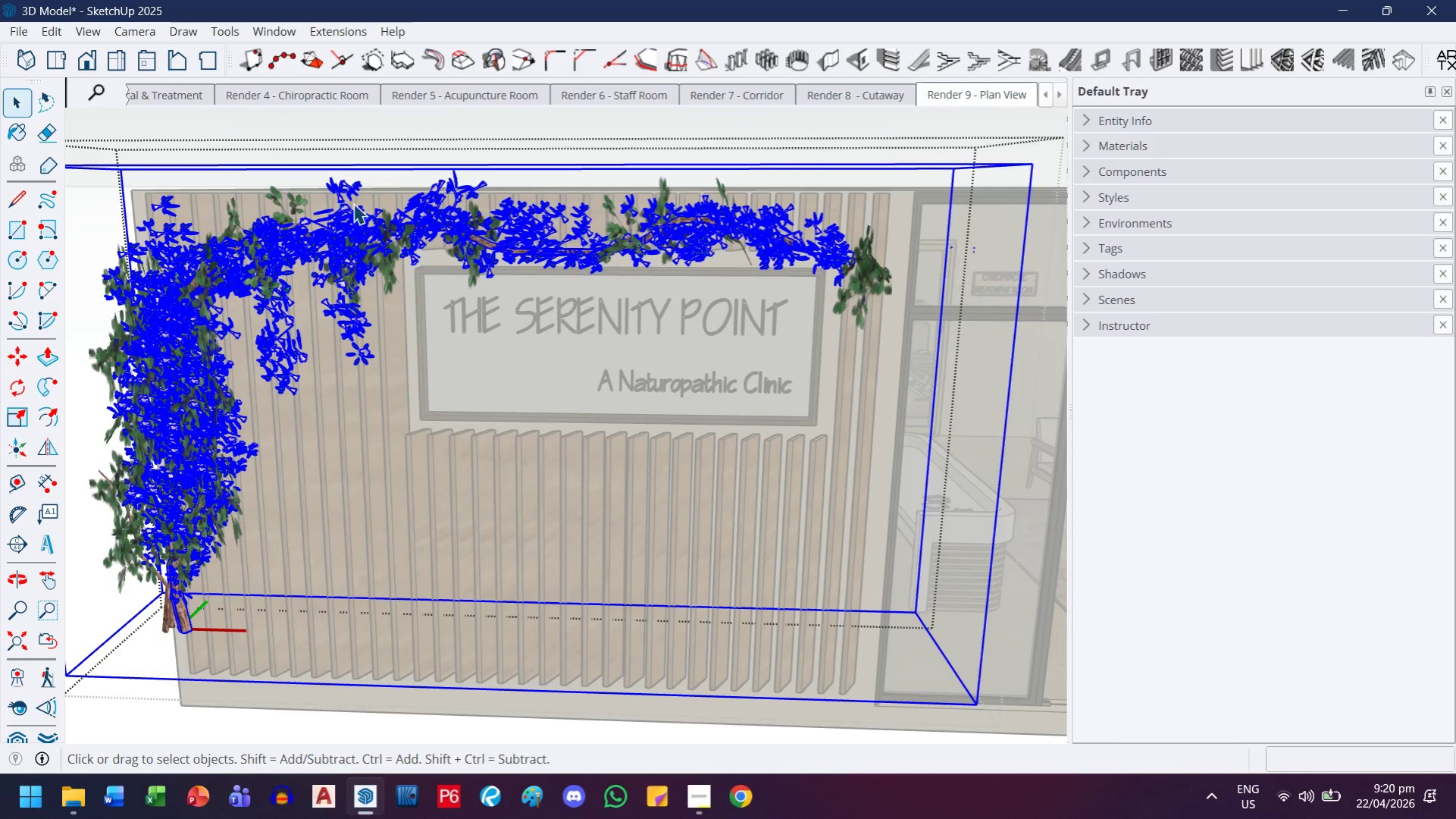 
double_click([358, 204])
 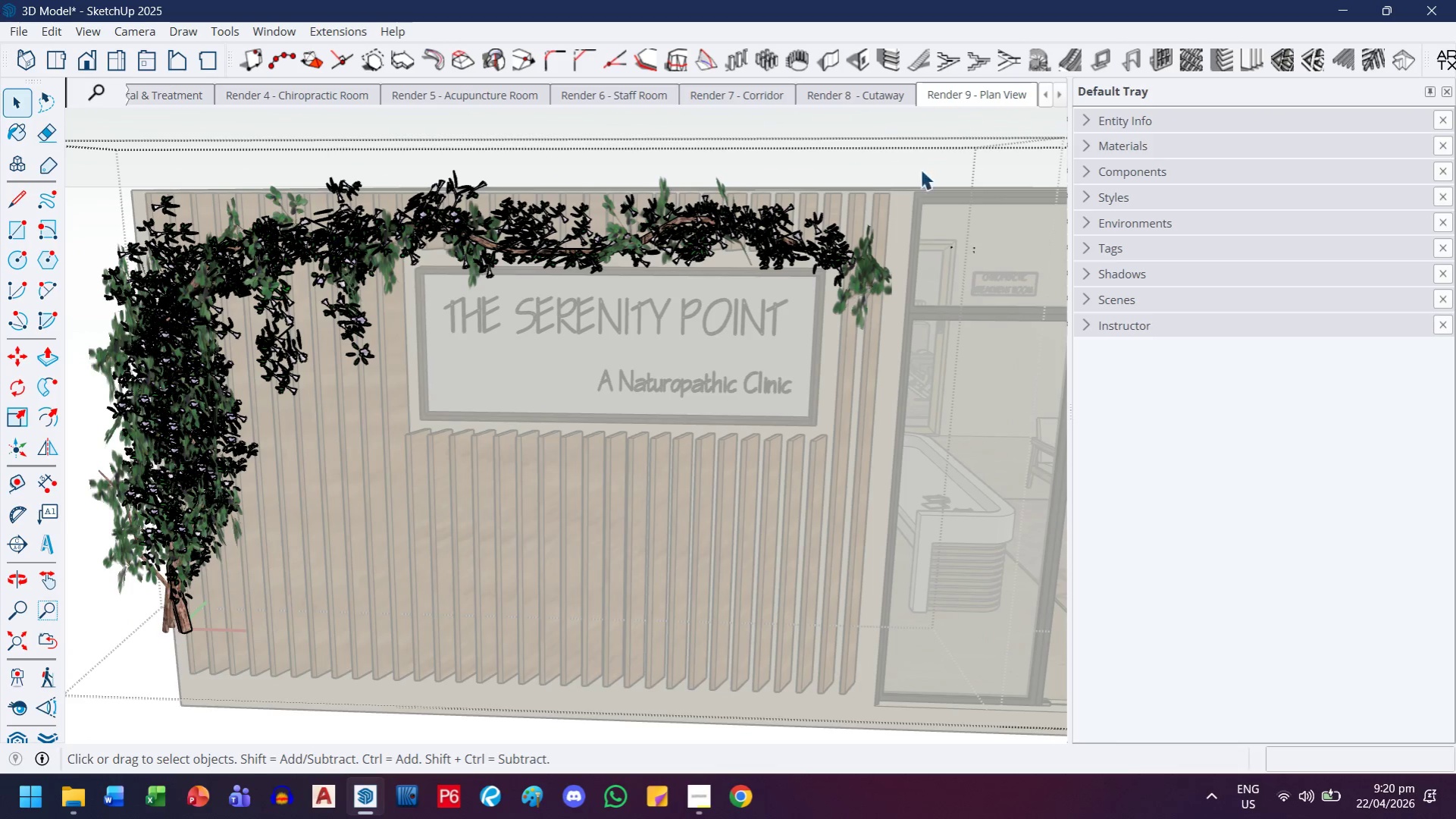 
left_click_drag(start_coordinate=[857, 128], to_coordinate=[230, 193])
 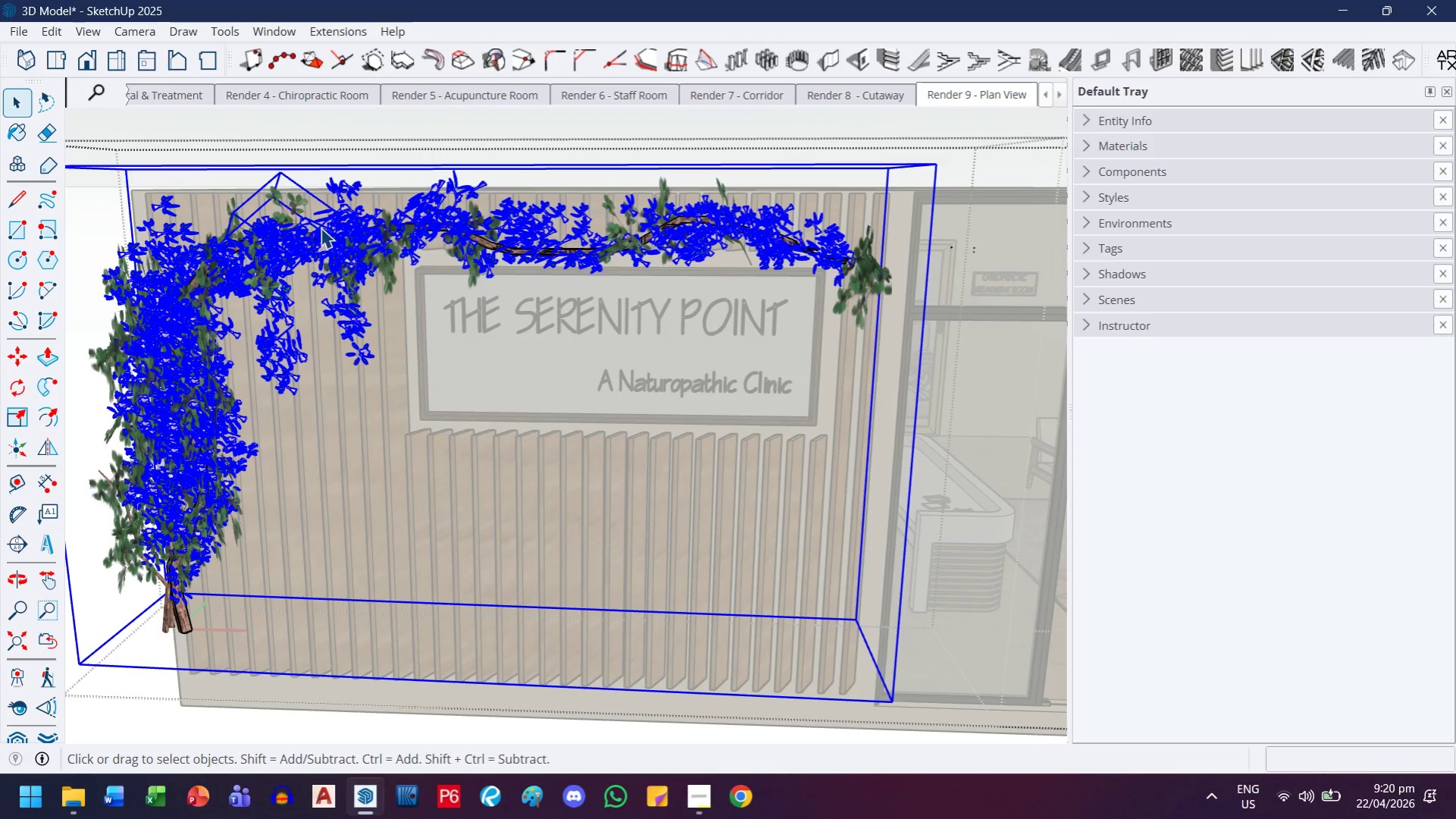 
double_click([321, 228])
 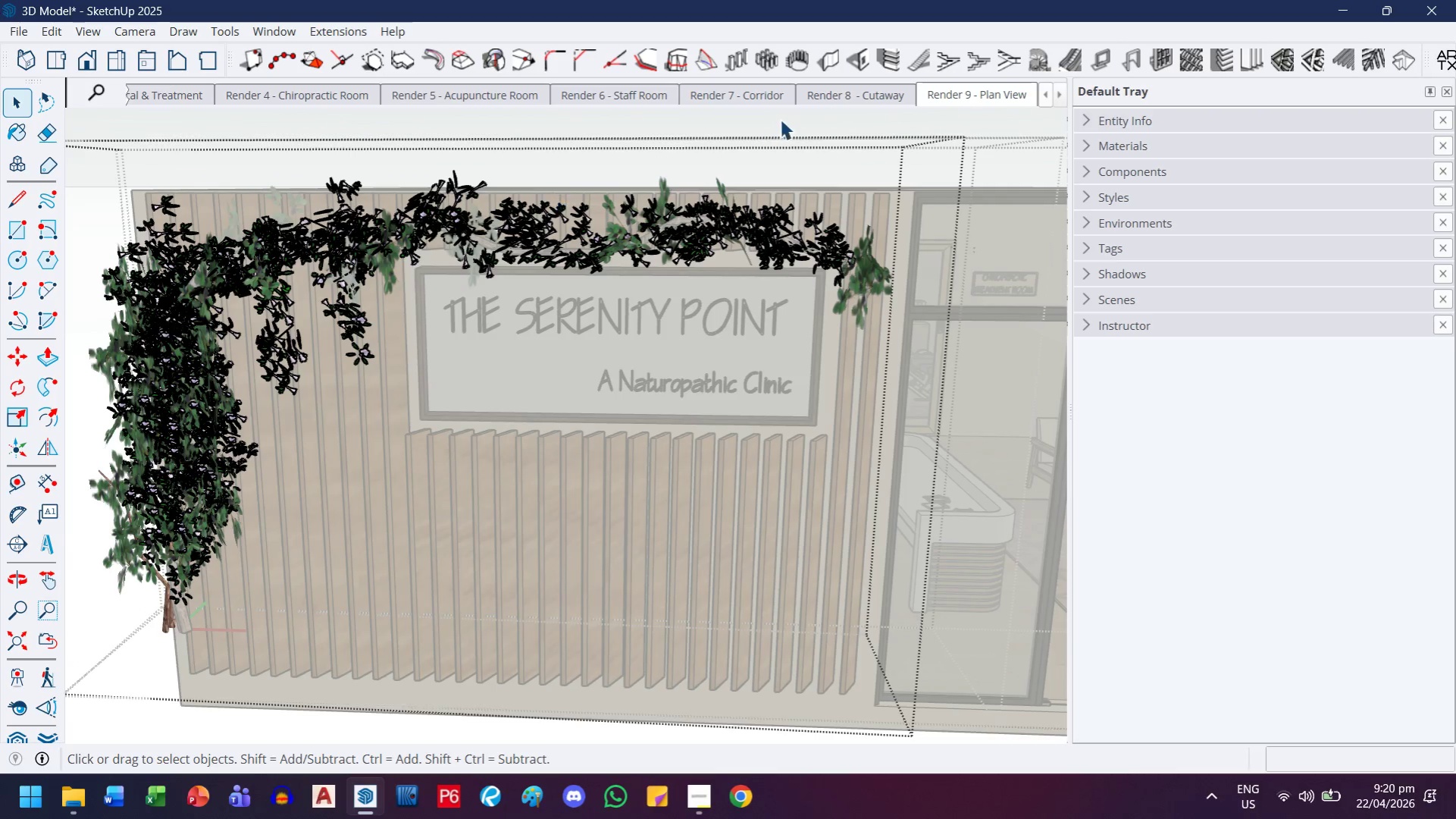 
left_click_drag(start_coordinate=[779, 115], to_coordinate=[290, 187])
 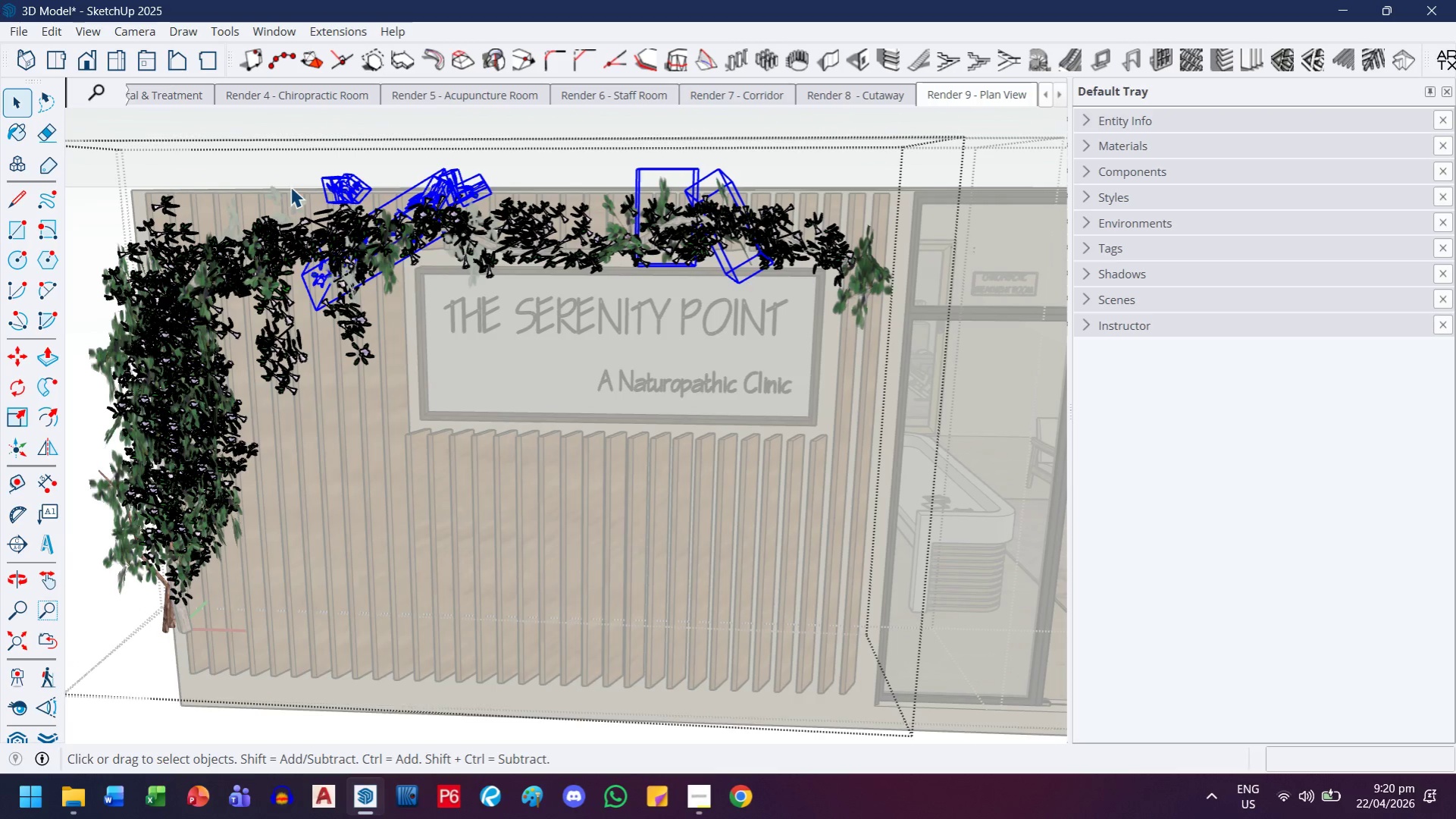 
key(Delete)
 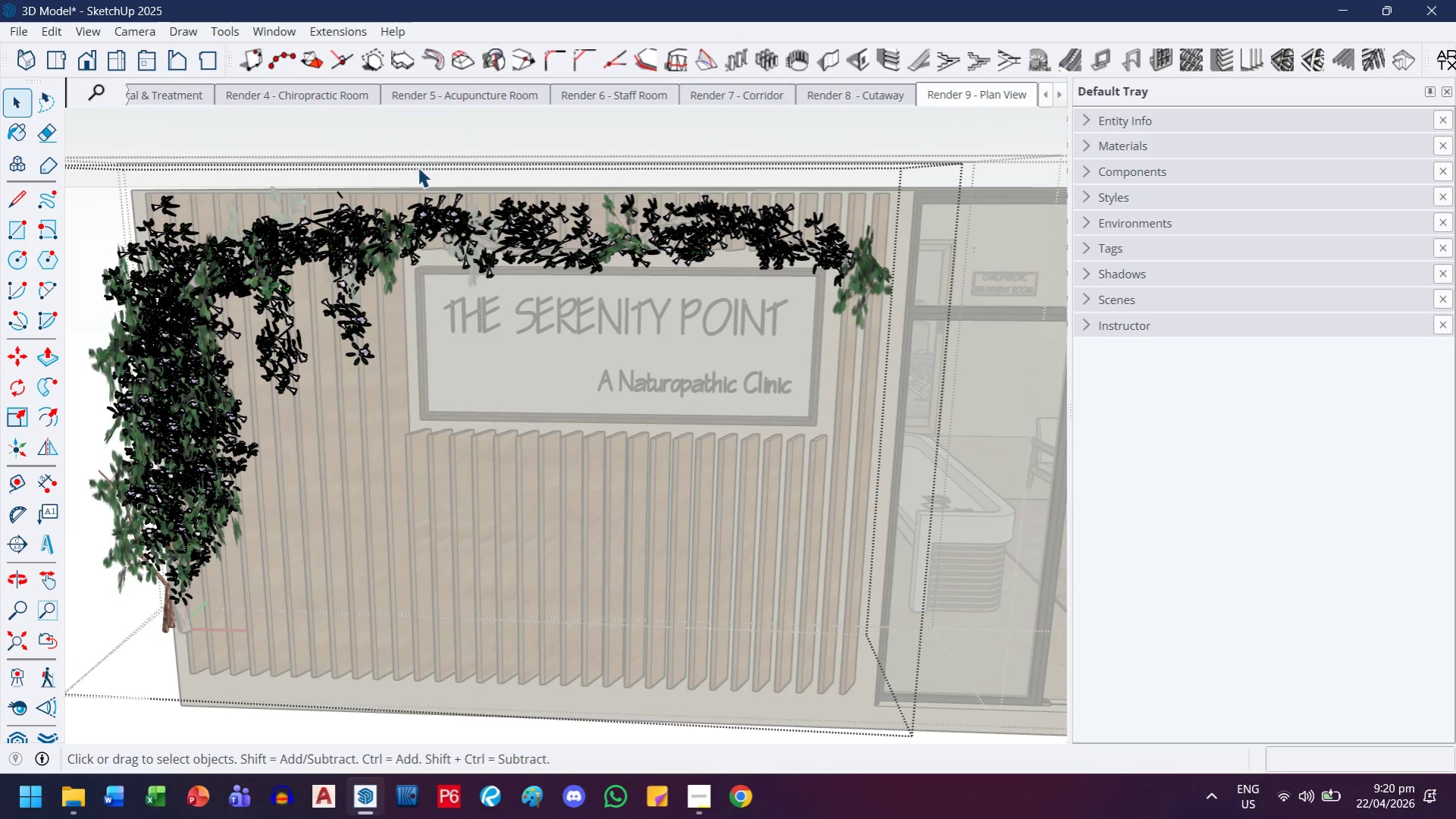 
left_click_drag(start_coordinate=[408, 152], to_coordinate=[306, 199])
 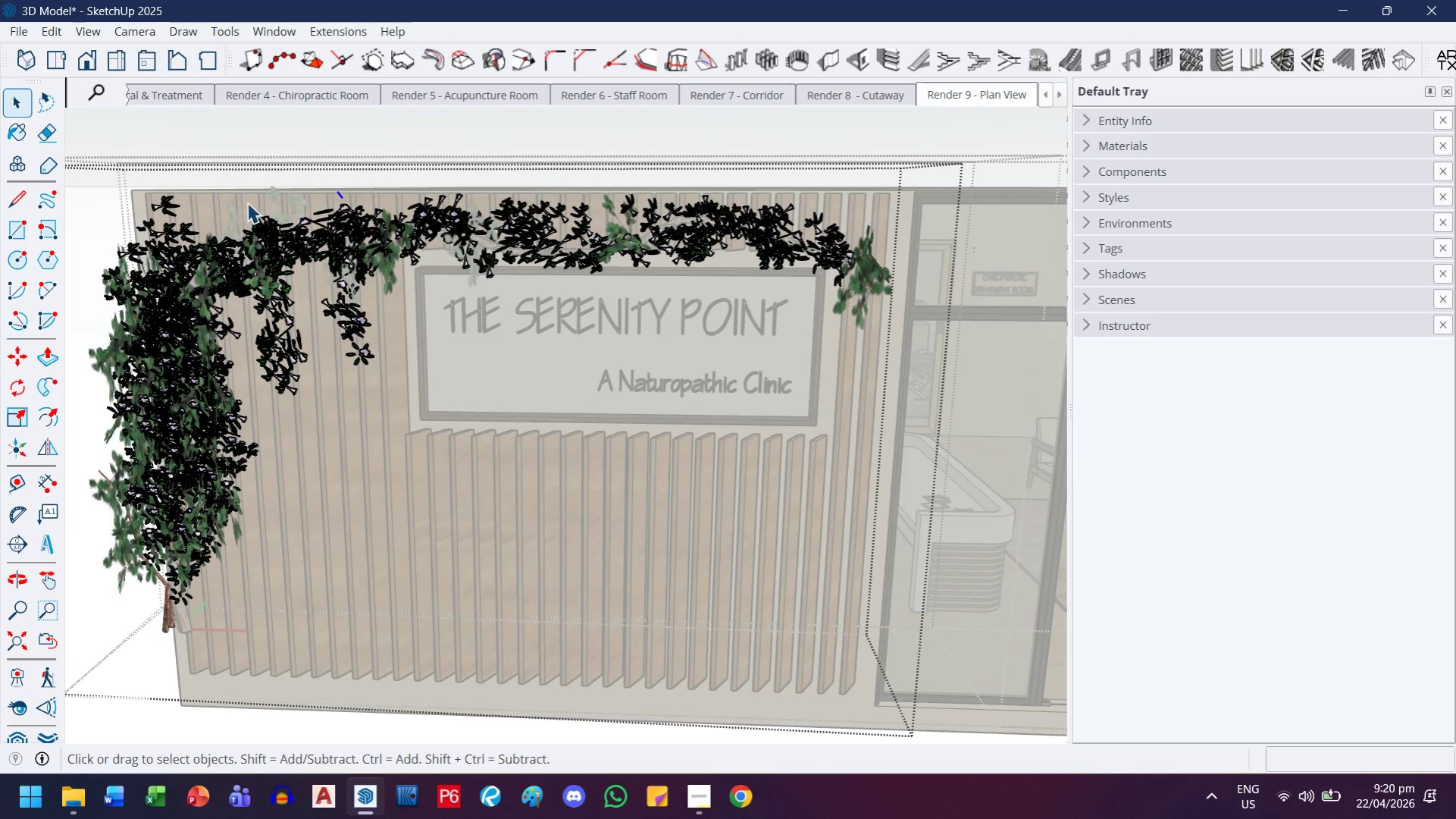 
key(Delete)
 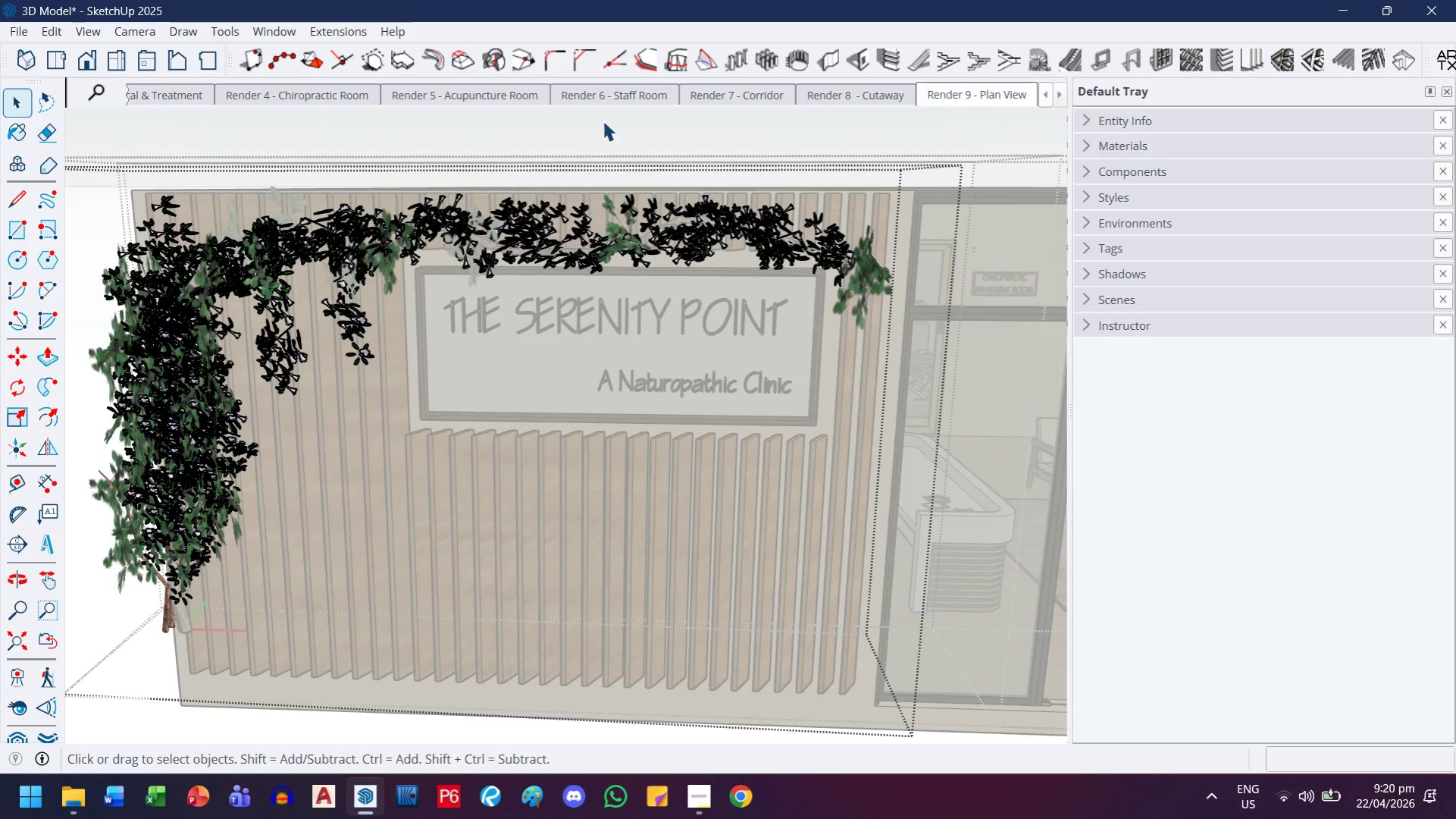 
key(Escape)
 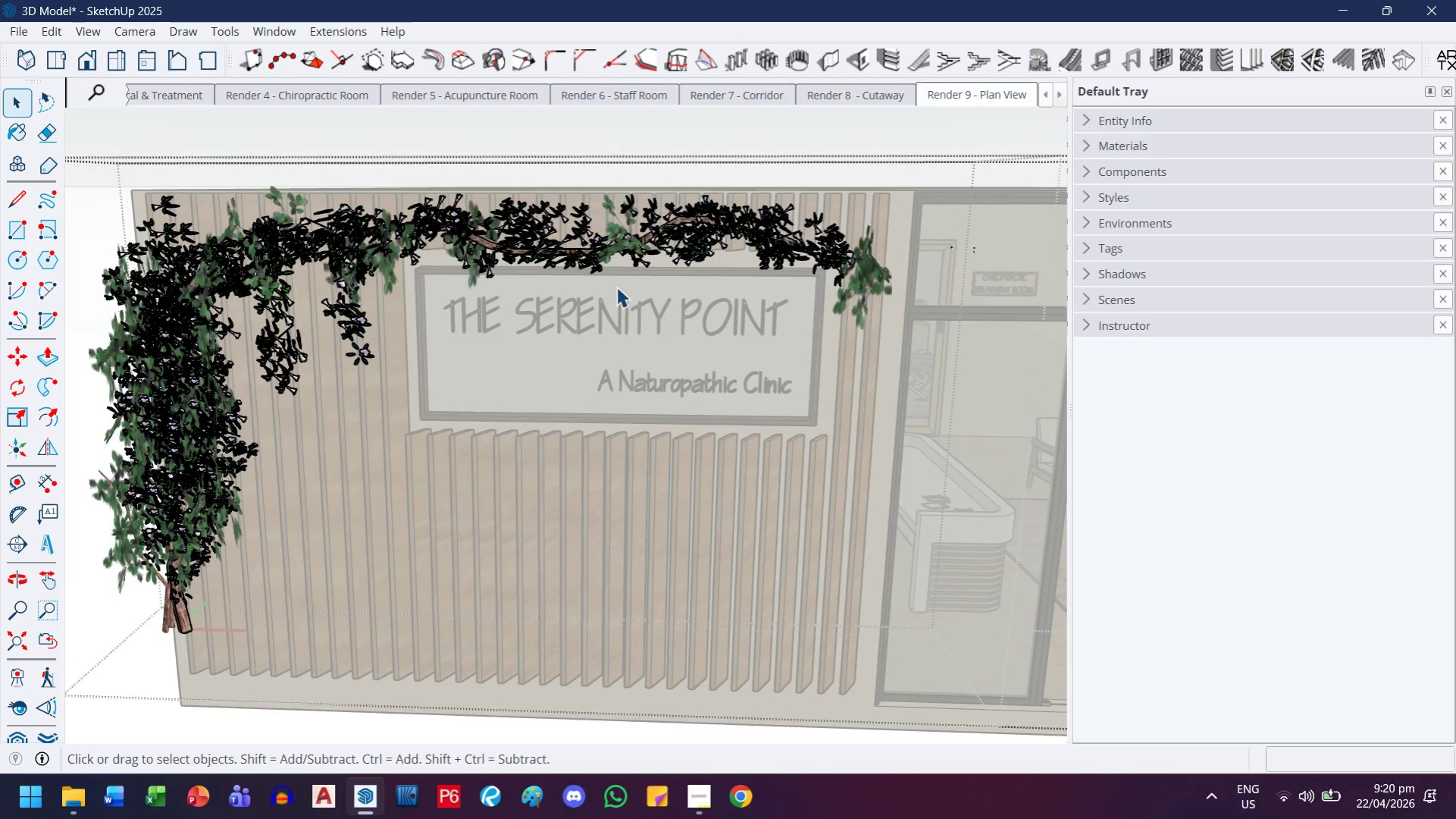 
key(Escape)
 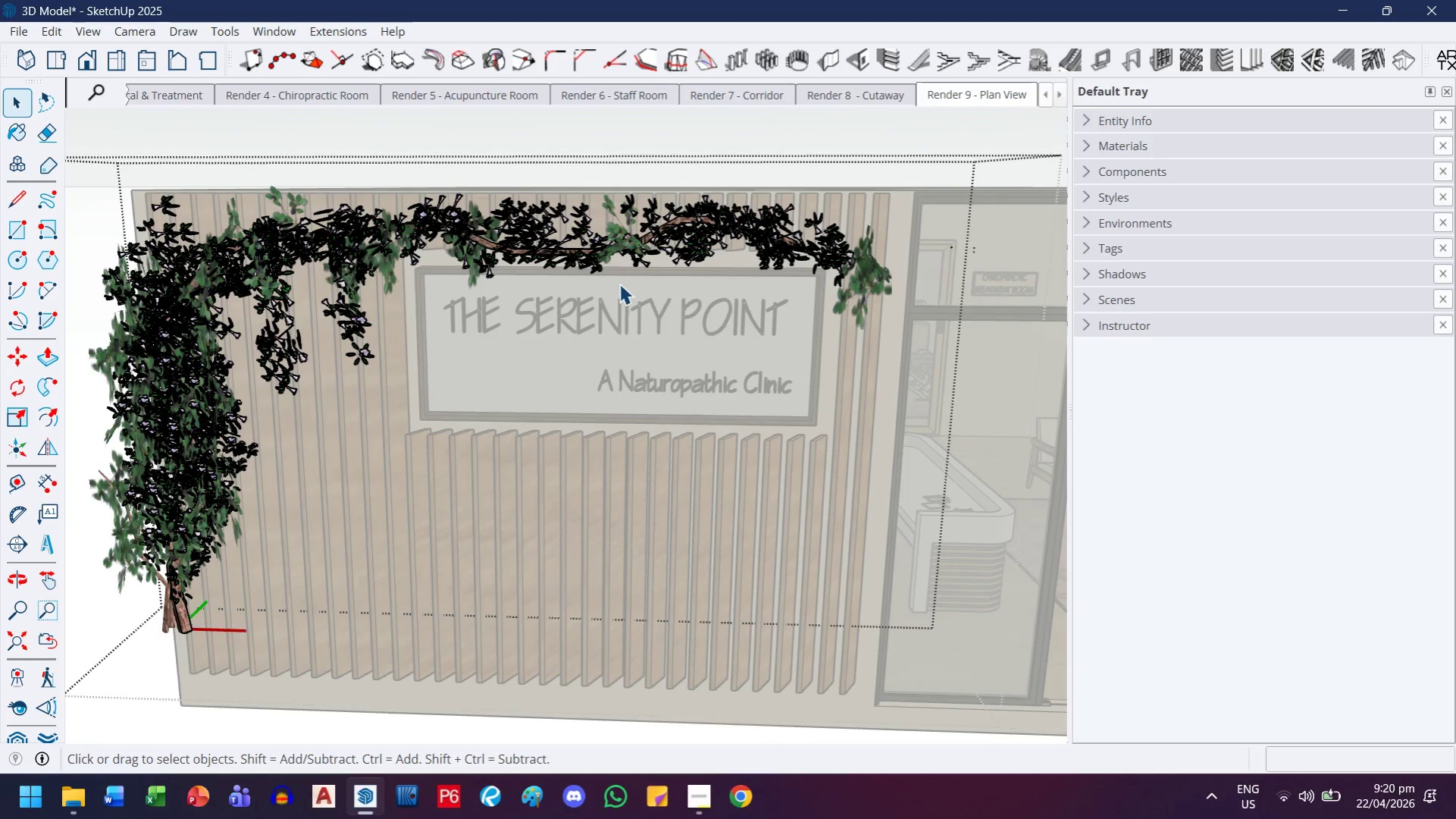 
key(Escape)
 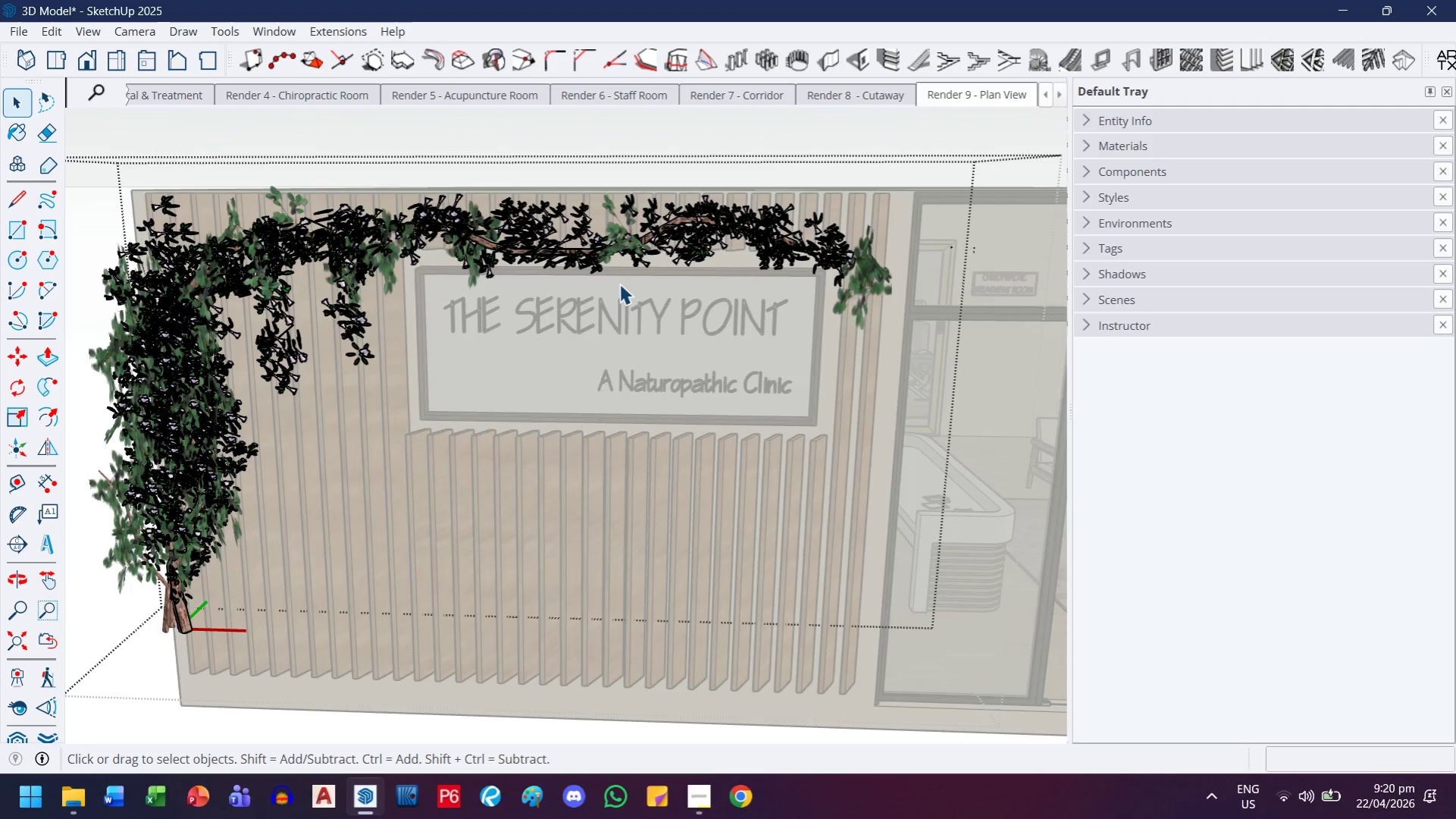 
key(Escape)
 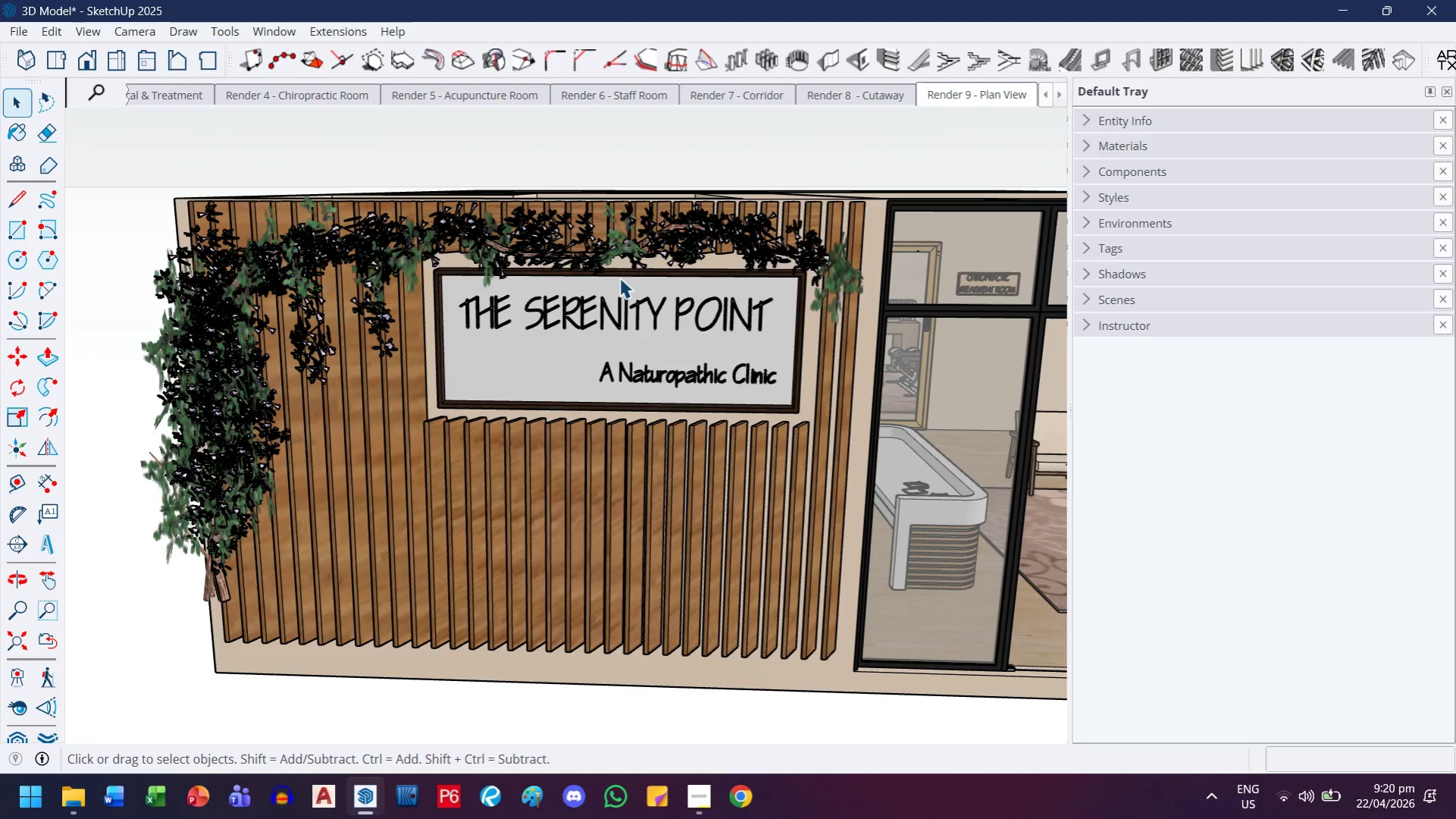 
key(Escape)
 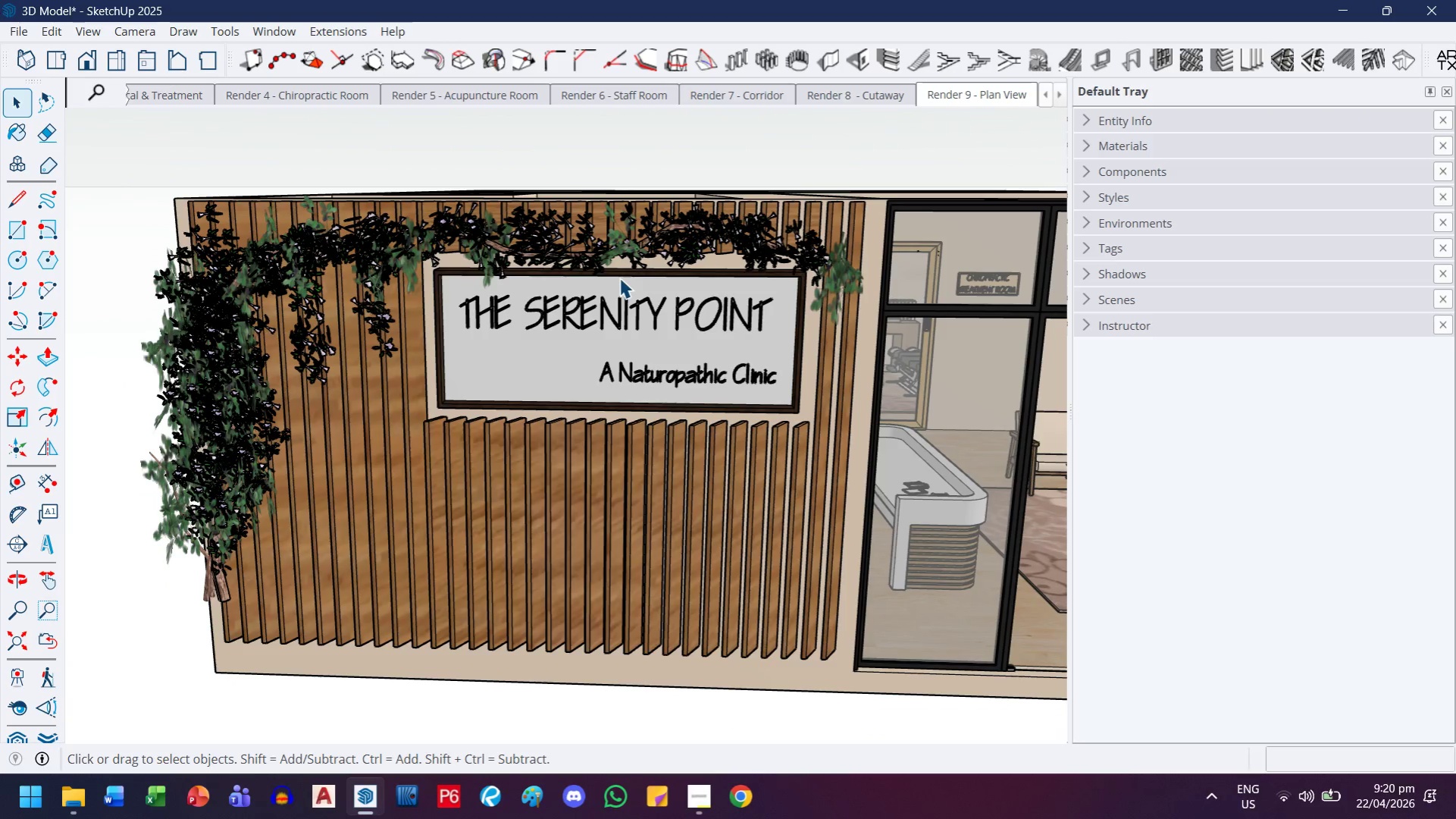 
key(Escape)
 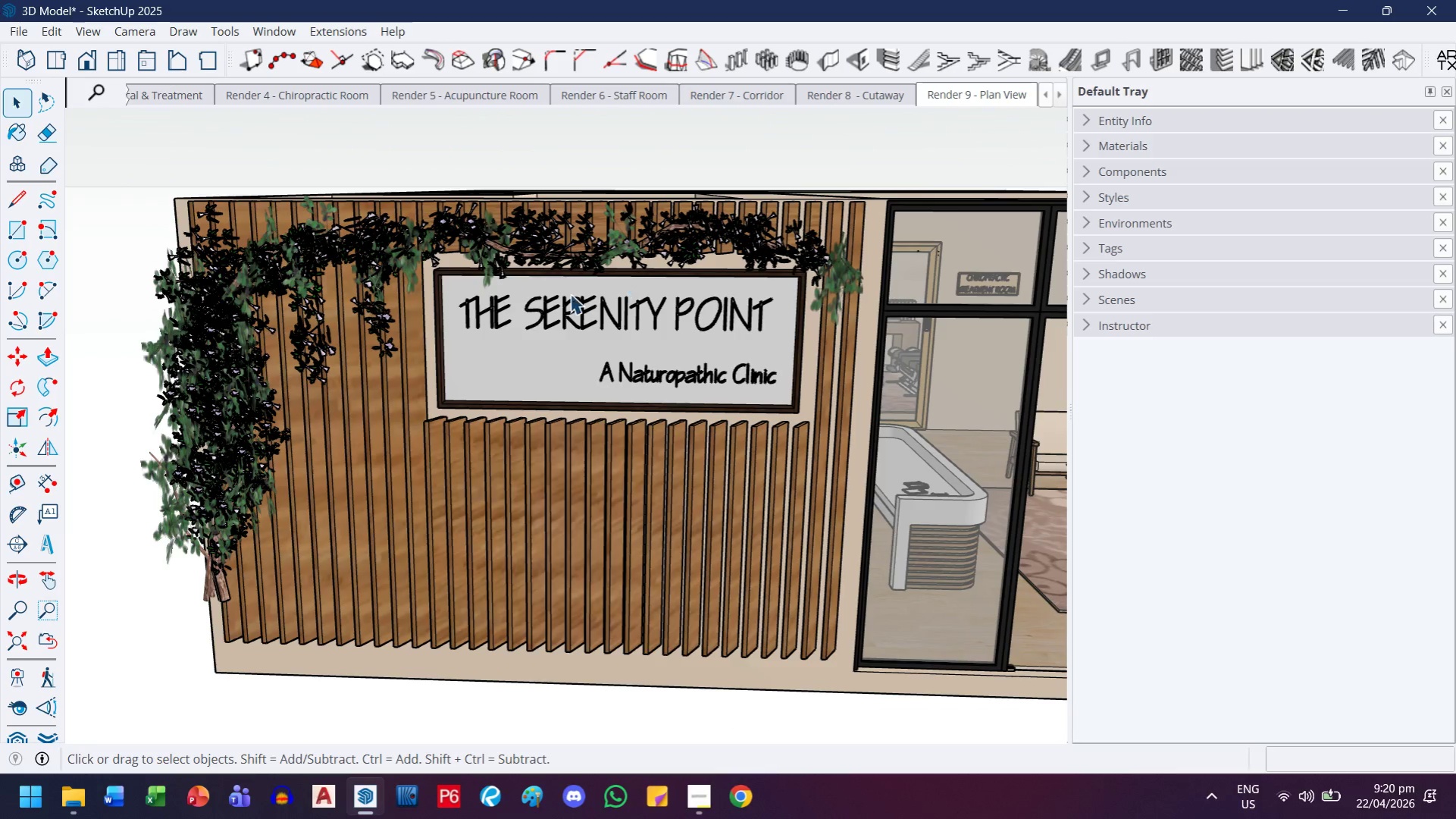 
scroll: coordinate [619, 284], scroll_direction: down, amount: 3.0
 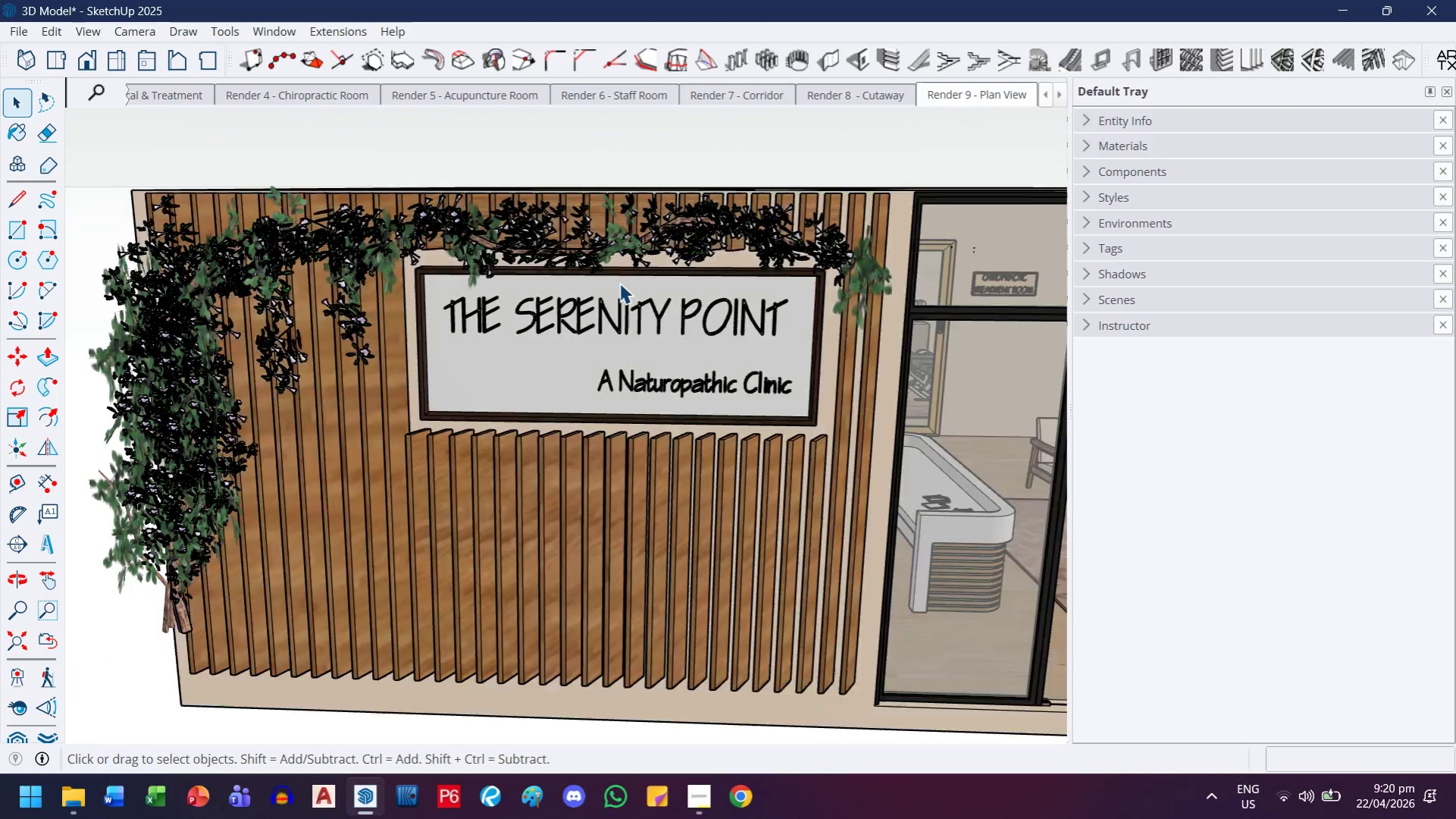 
key(Escape)
 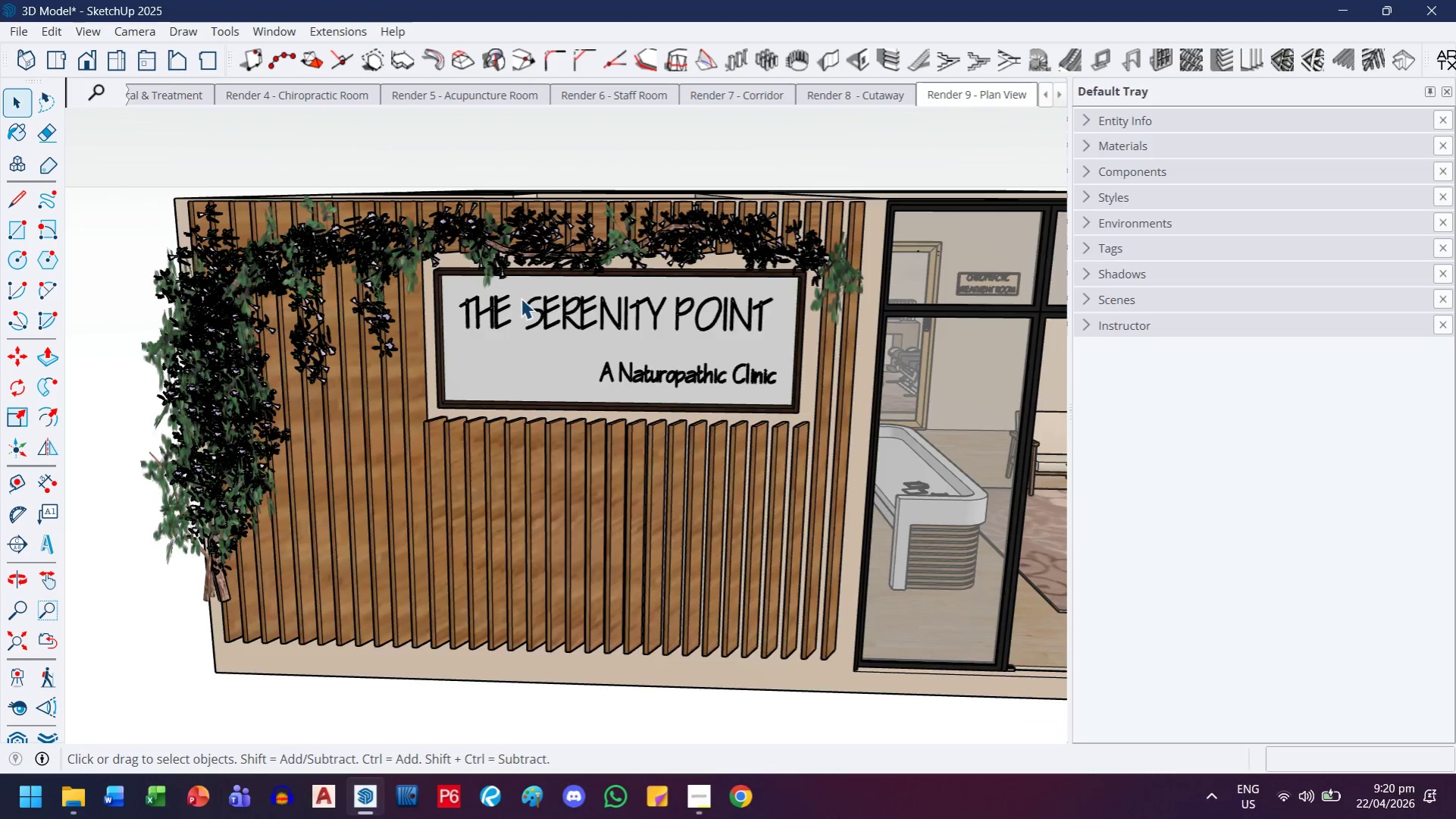 
key(Escape)
 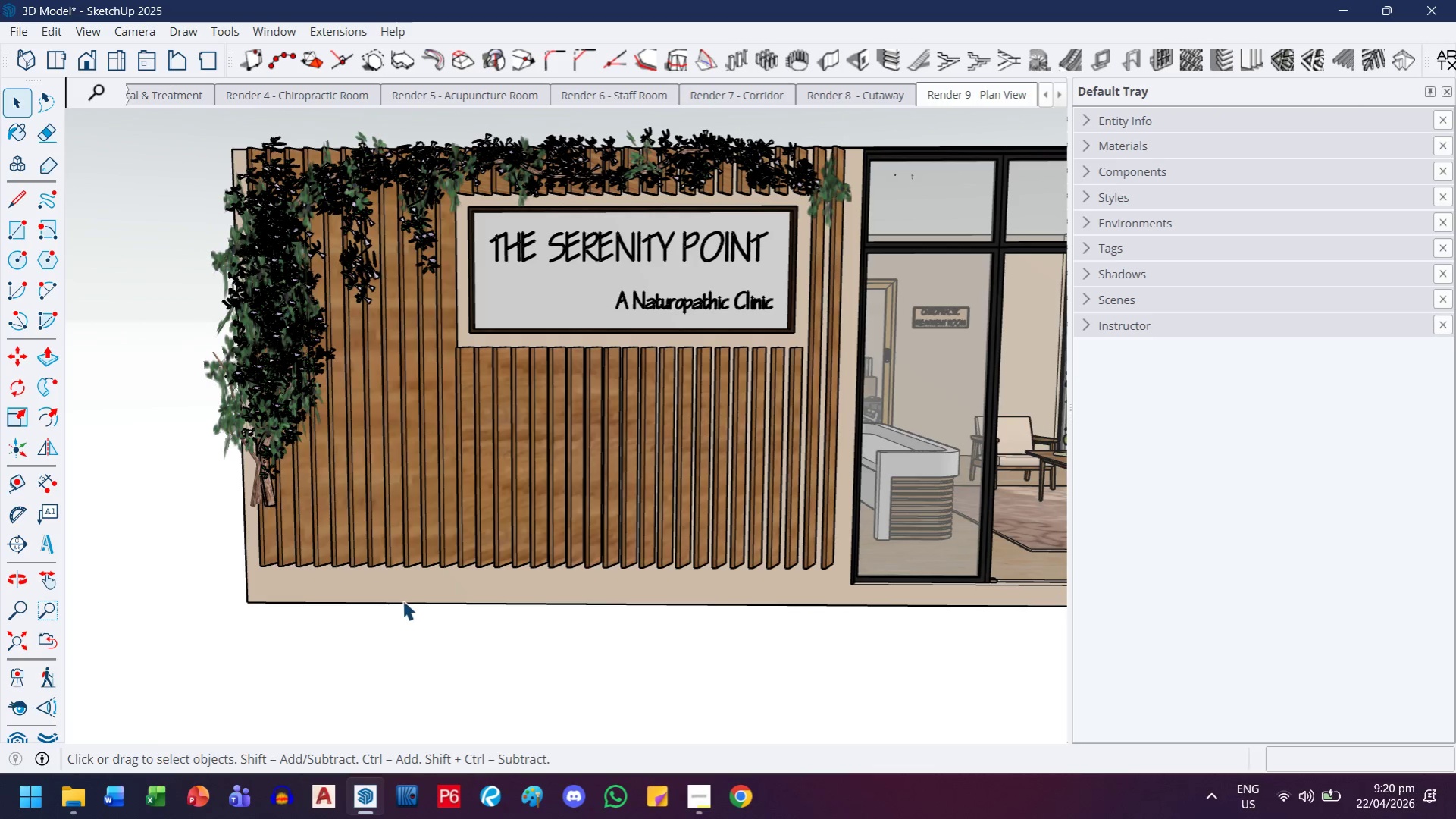 
scroll: coordinate [521, 298], scroll_direction: down, amount: 1.0
 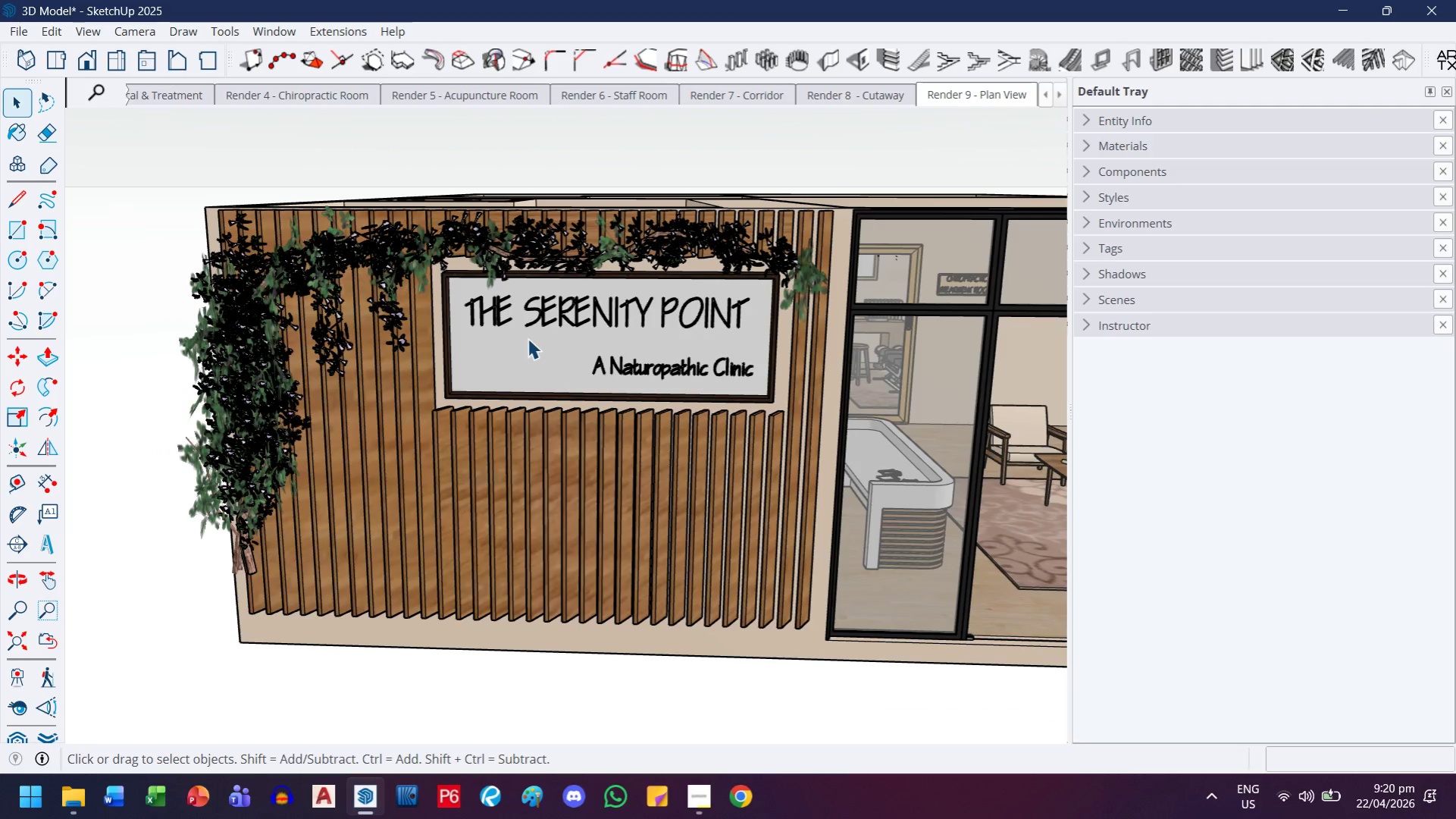 
left_click([21, 739])
 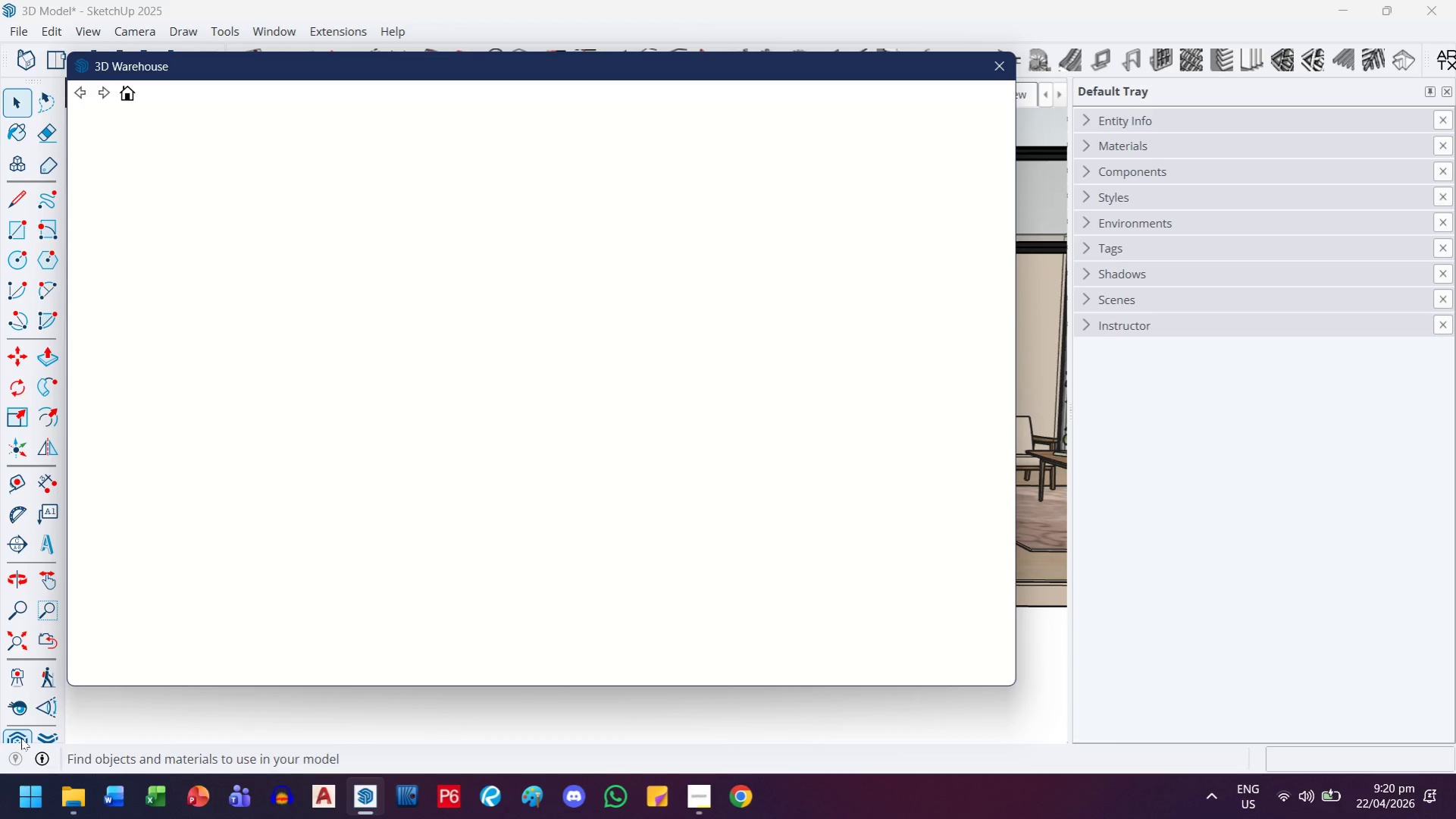 
mouse_move([110, 303])
 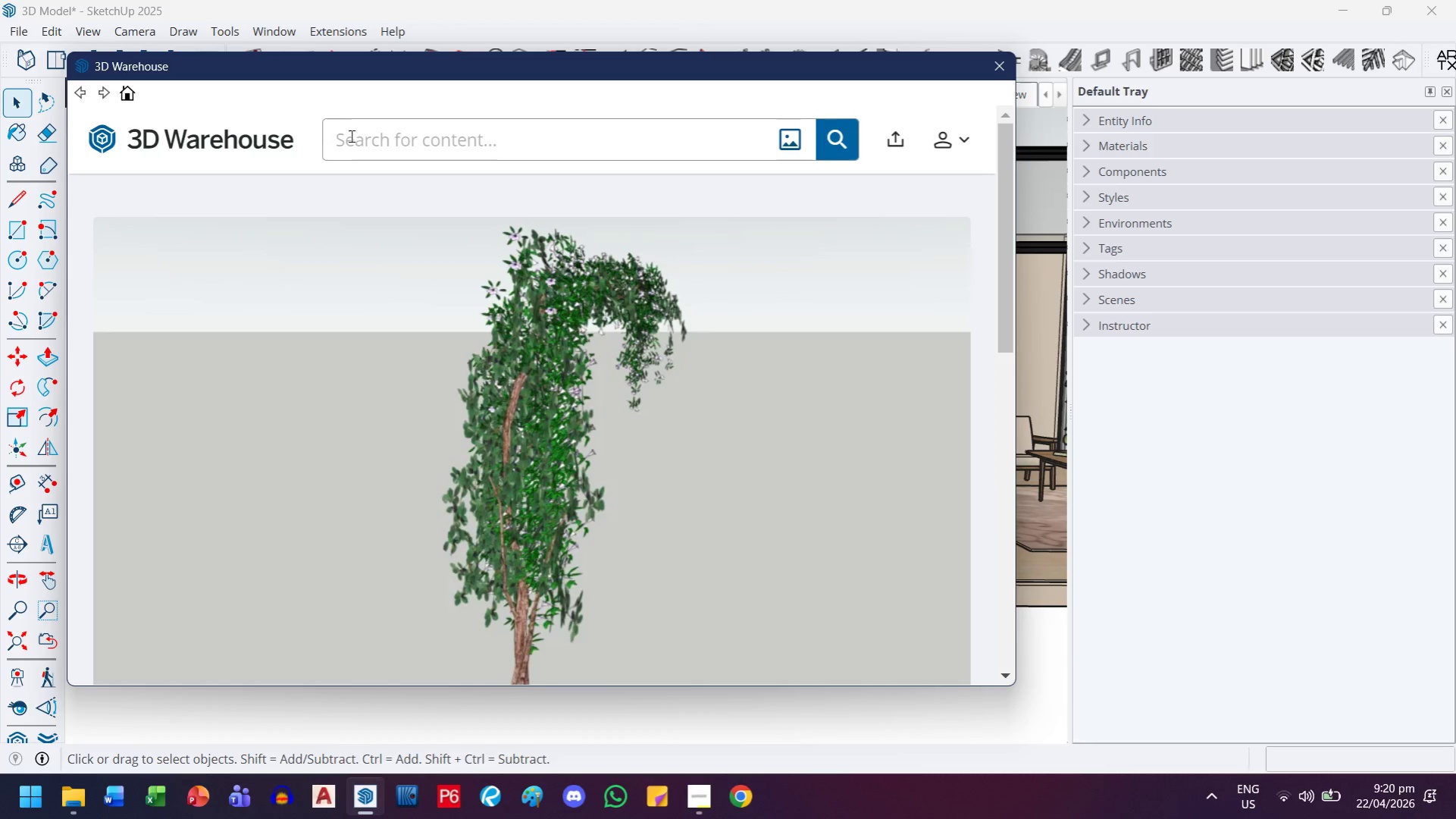 
left_click([399, 143])
 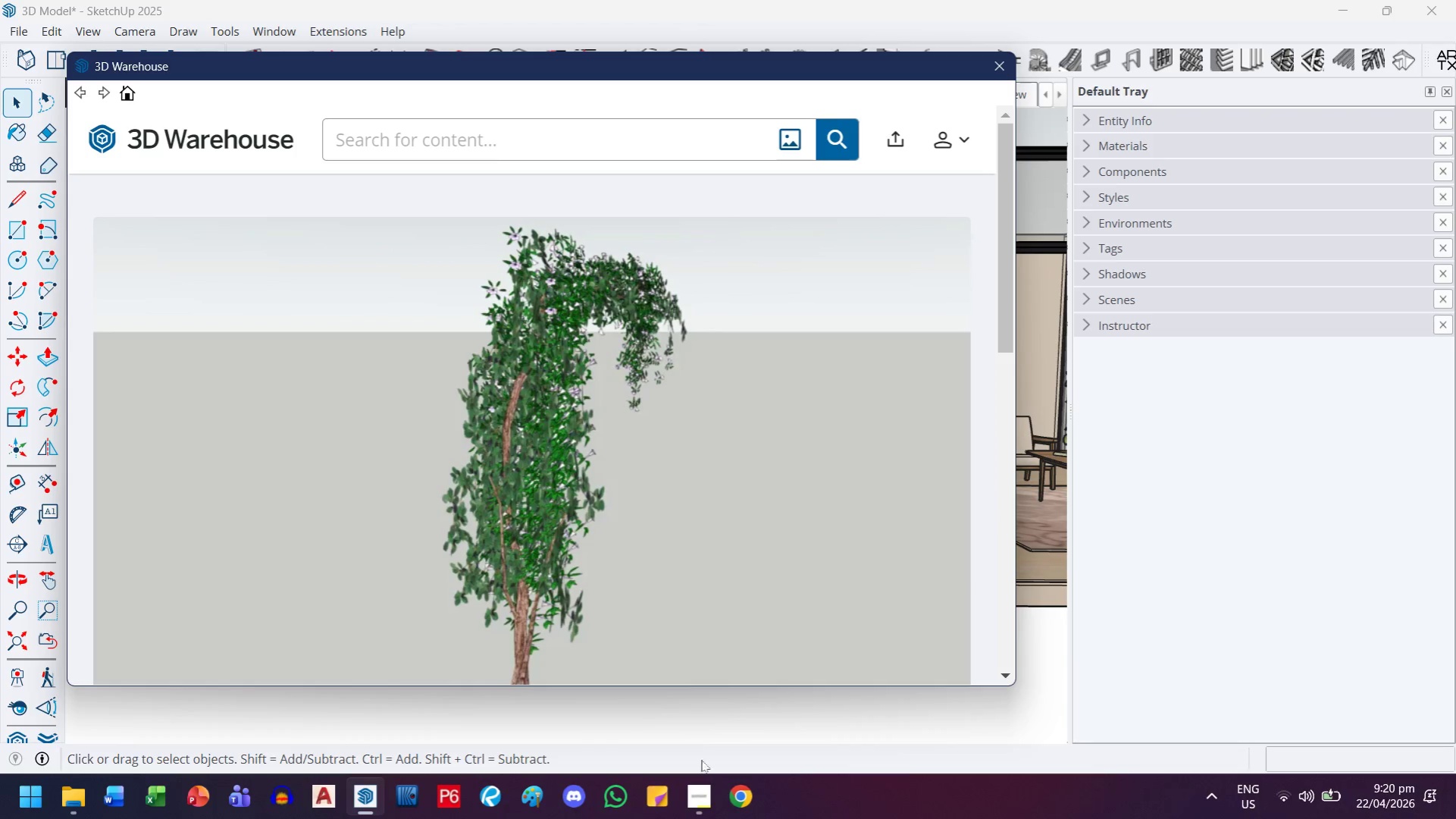 
left_click([701, 794])